 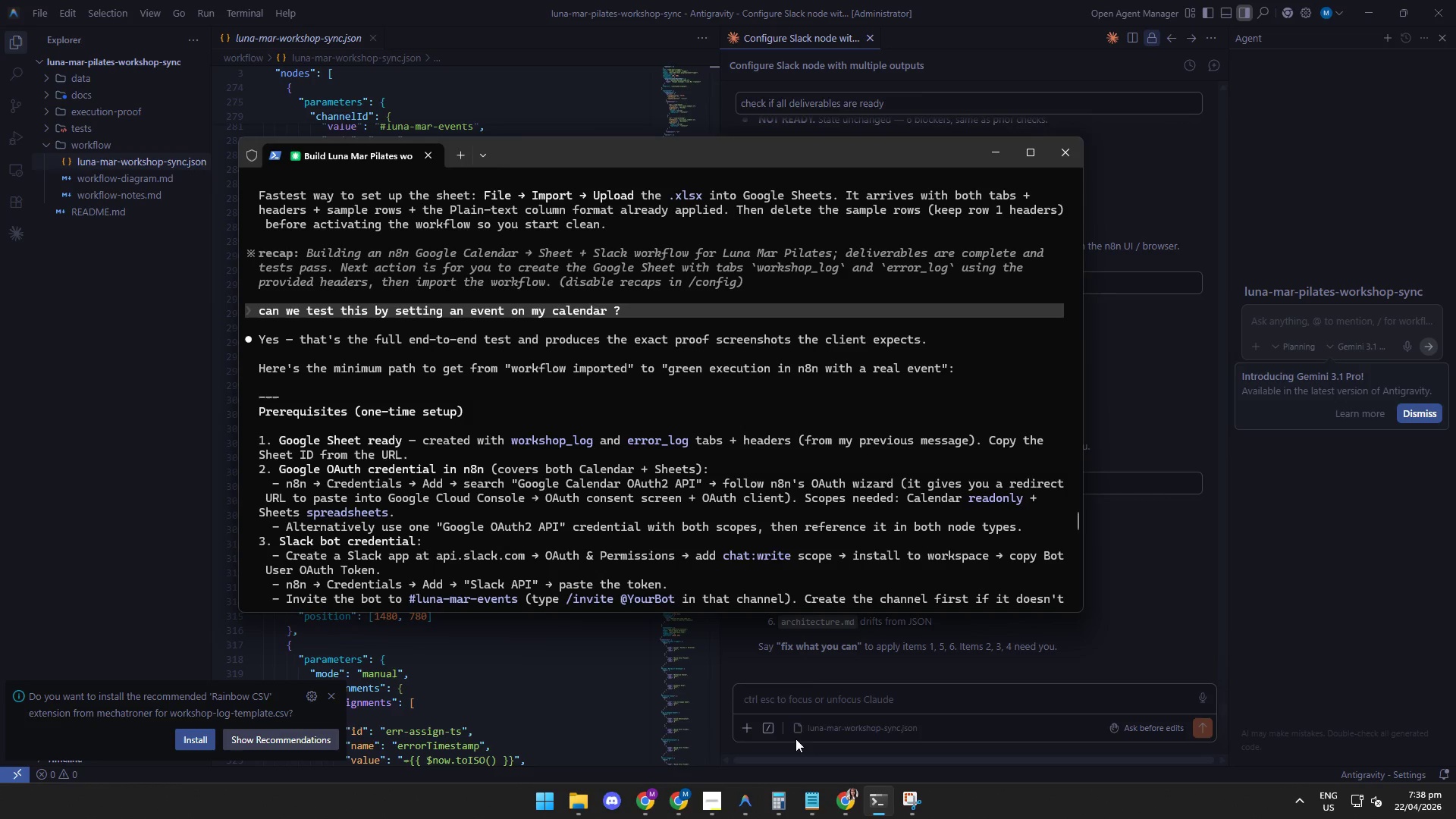 
left_click_drag(start_coordinate=[1075, 587], to_coordinate=[1074, 537])
 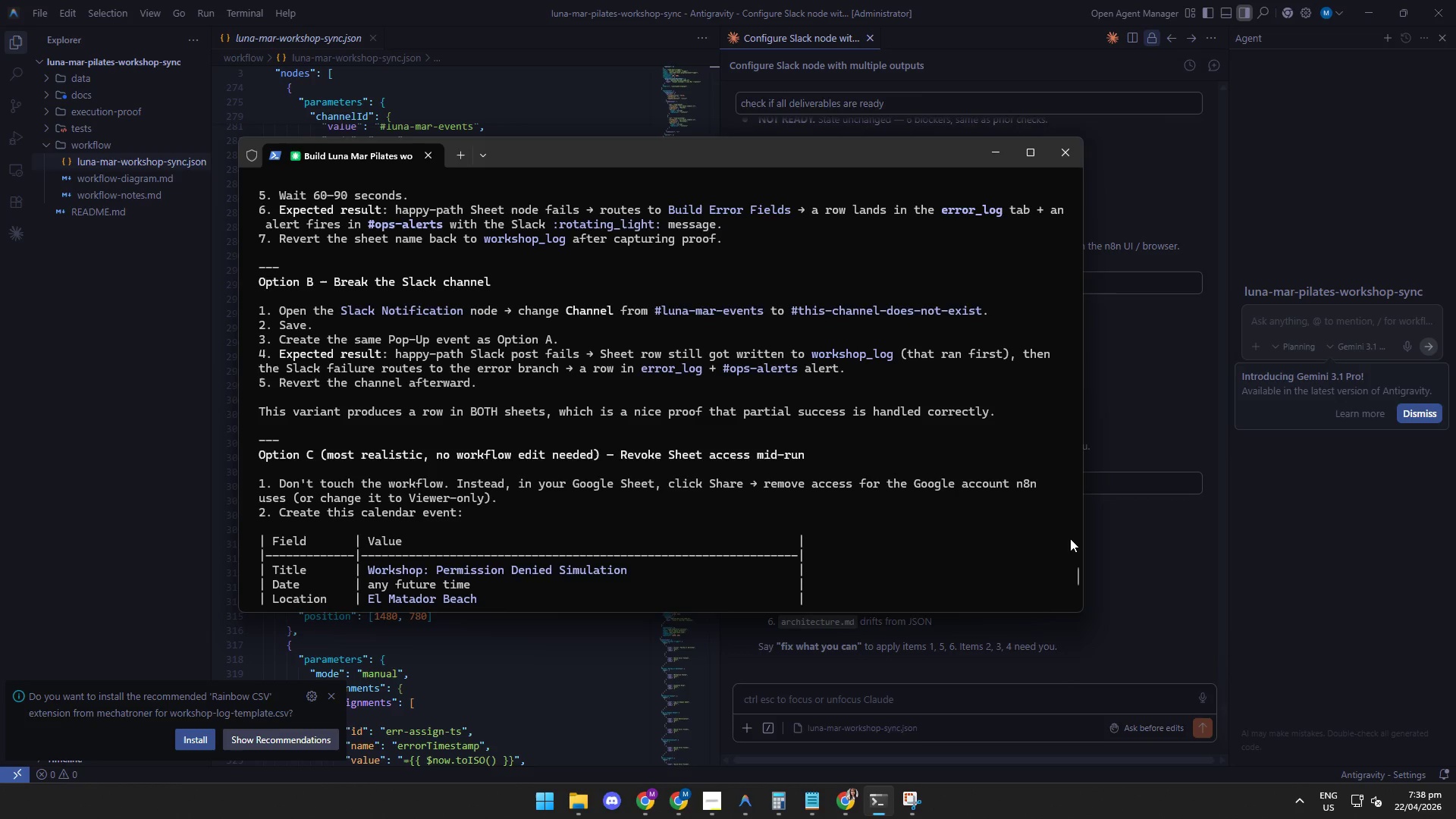 
wait(16.25)
 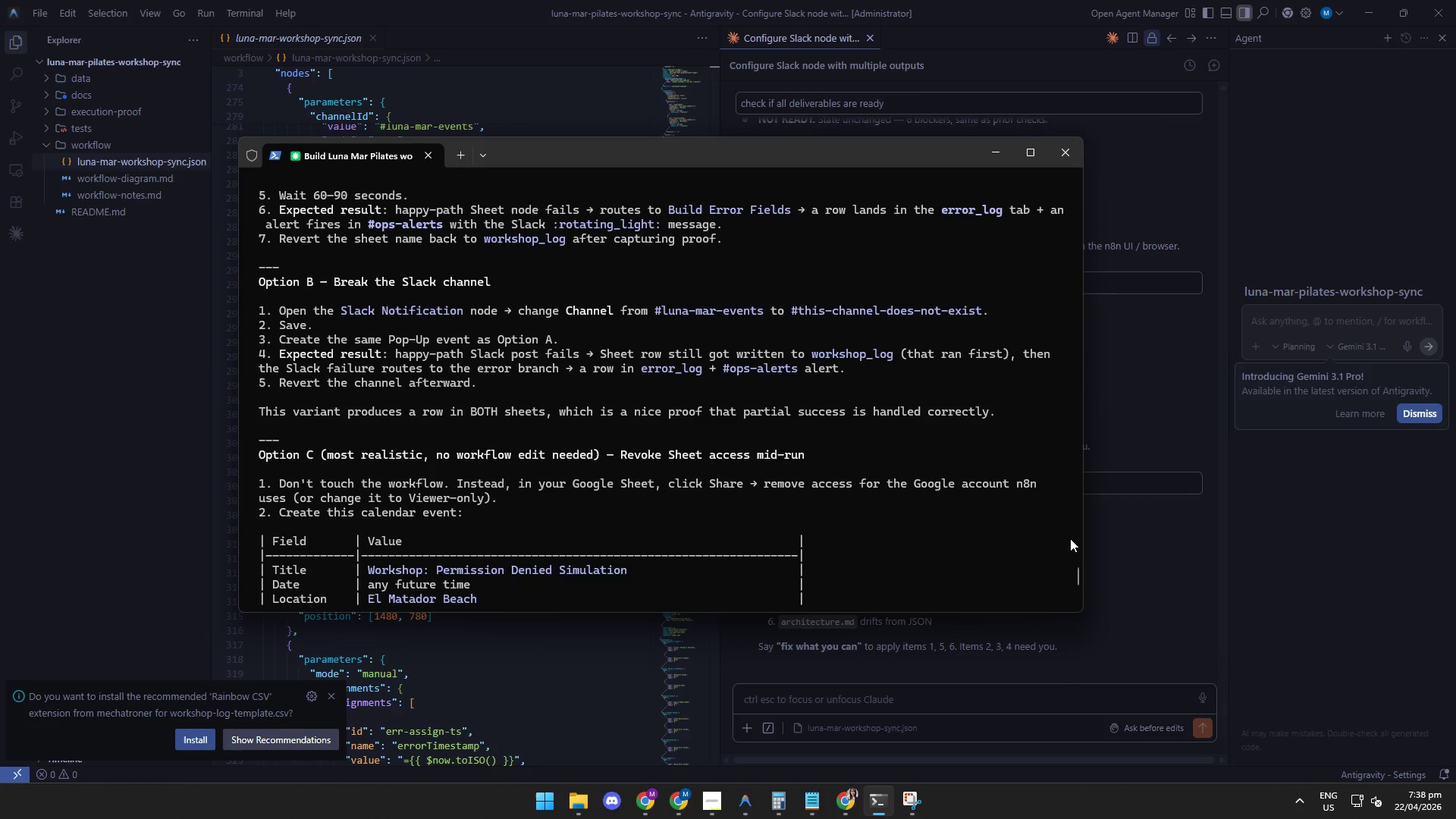 
left_click([922, 679])
 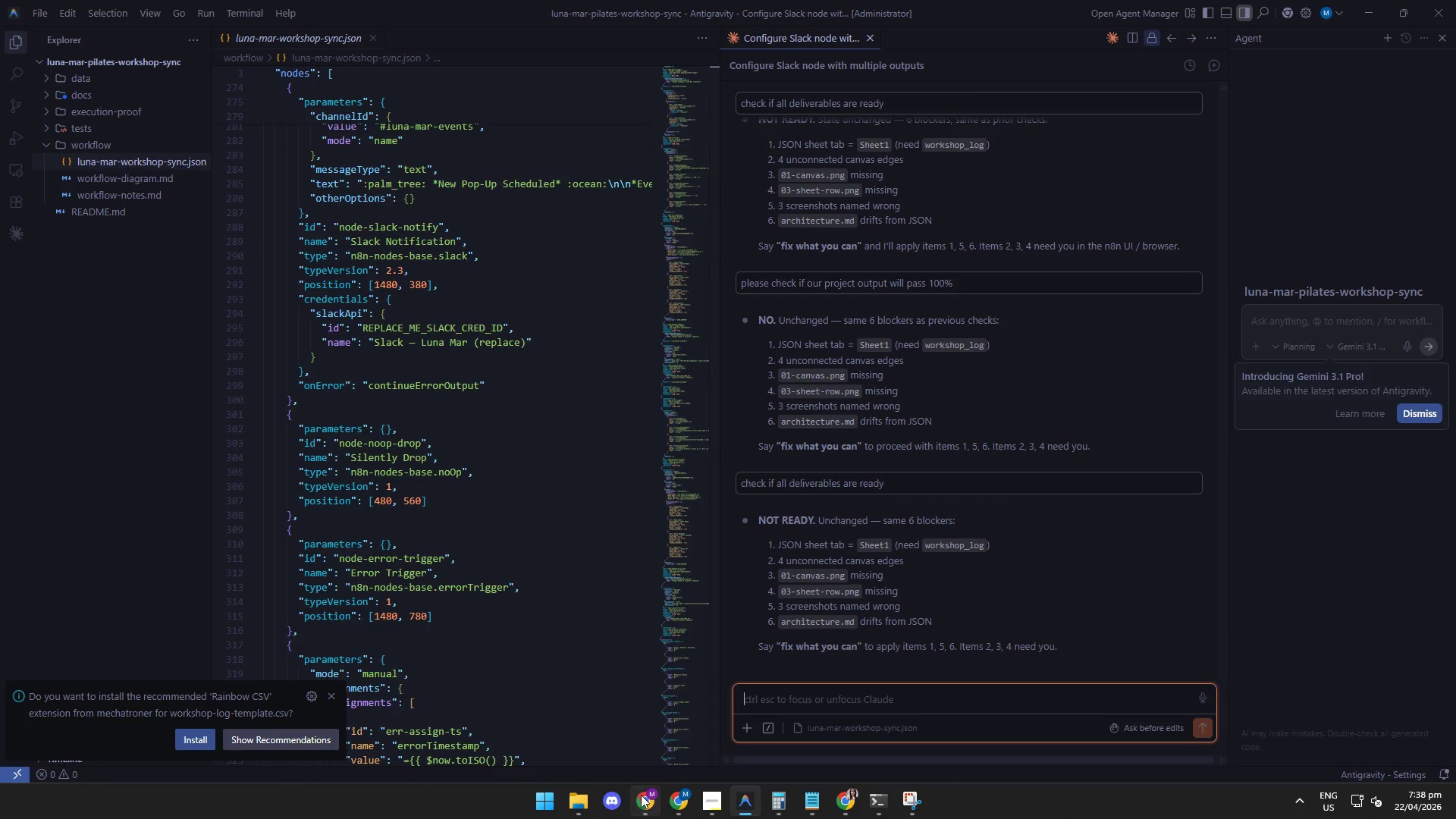 
left_click([642, 802])
 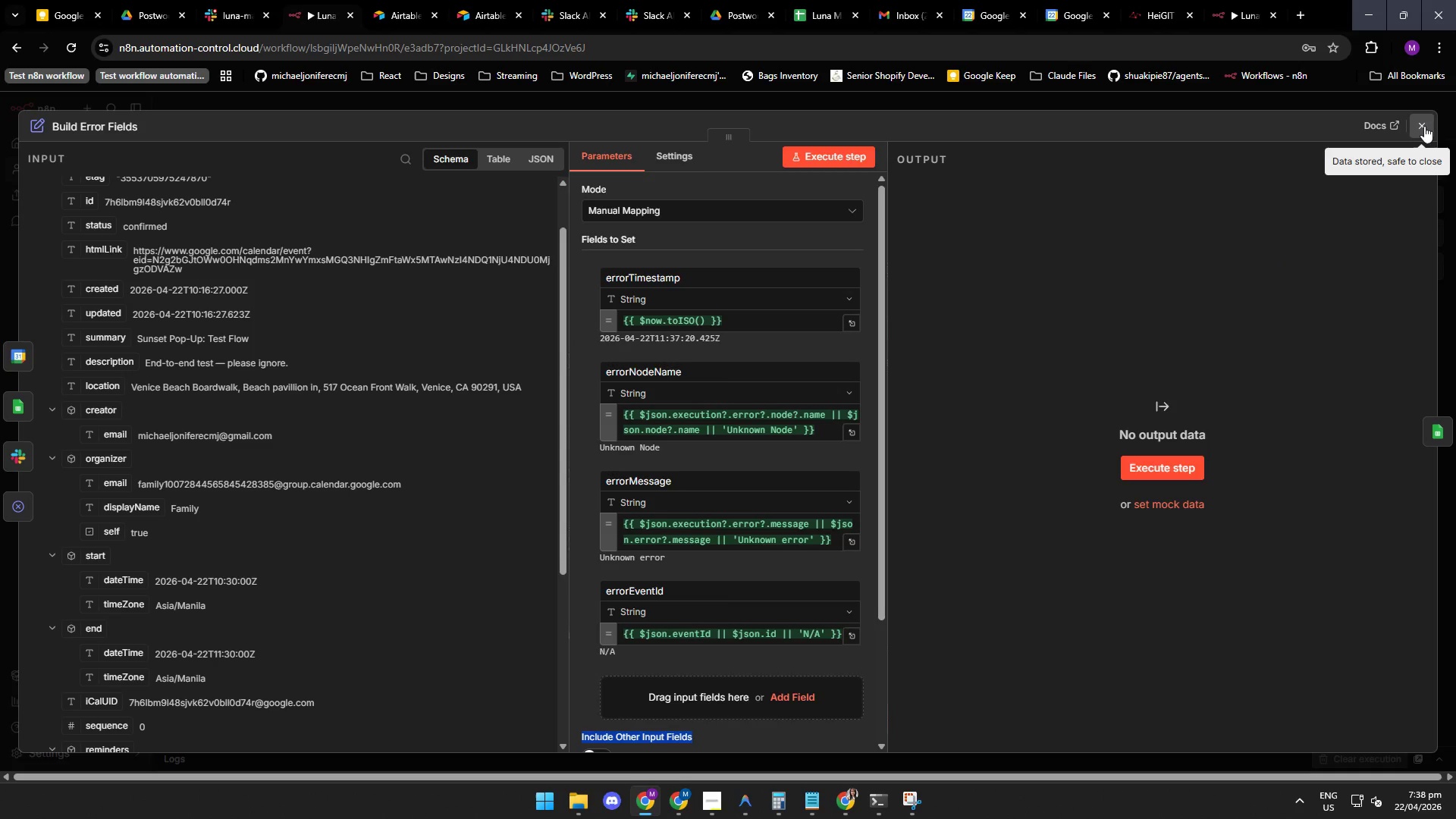 
left_click([1420, 126])
 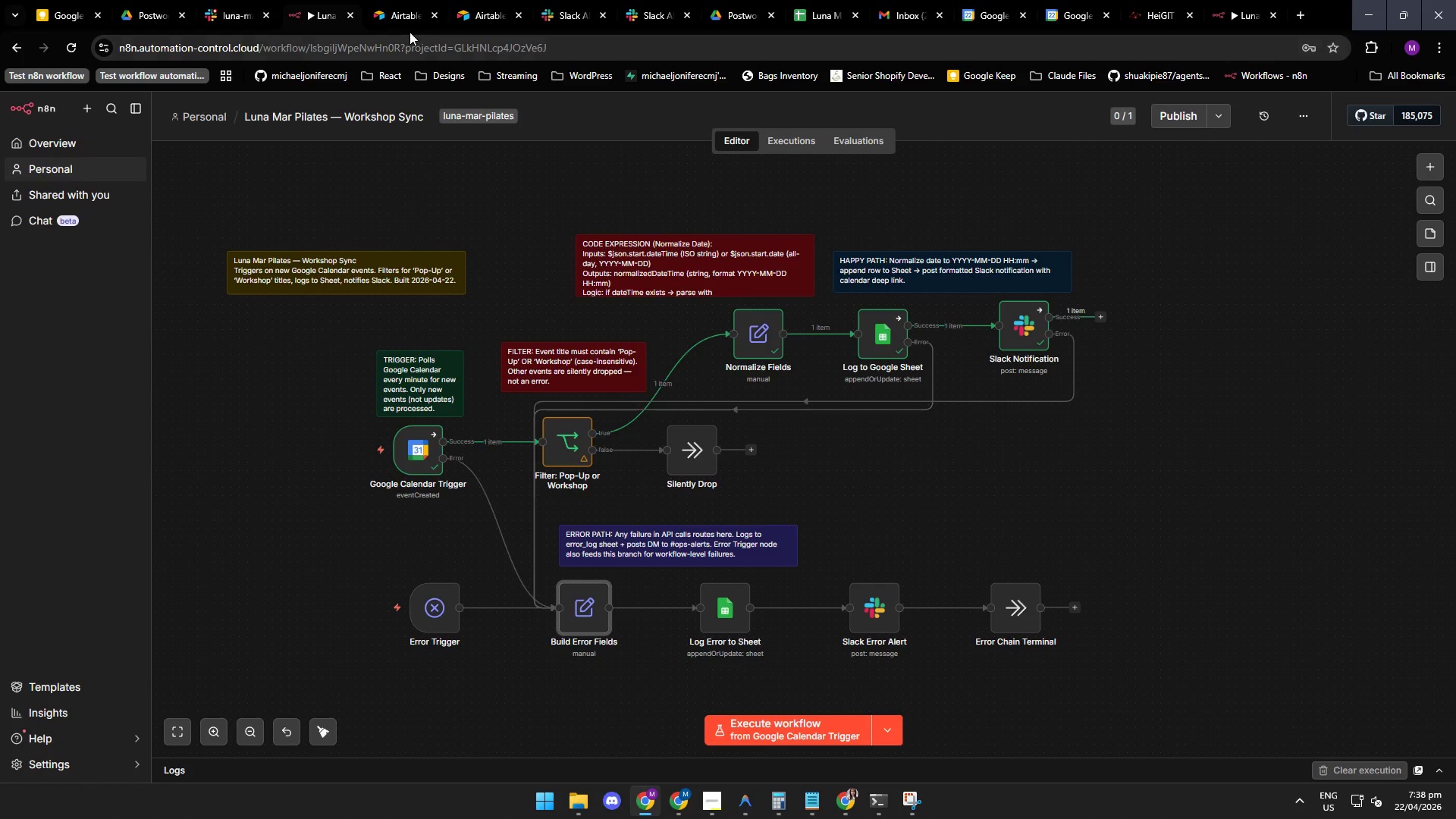 
left_click([575, 13])
 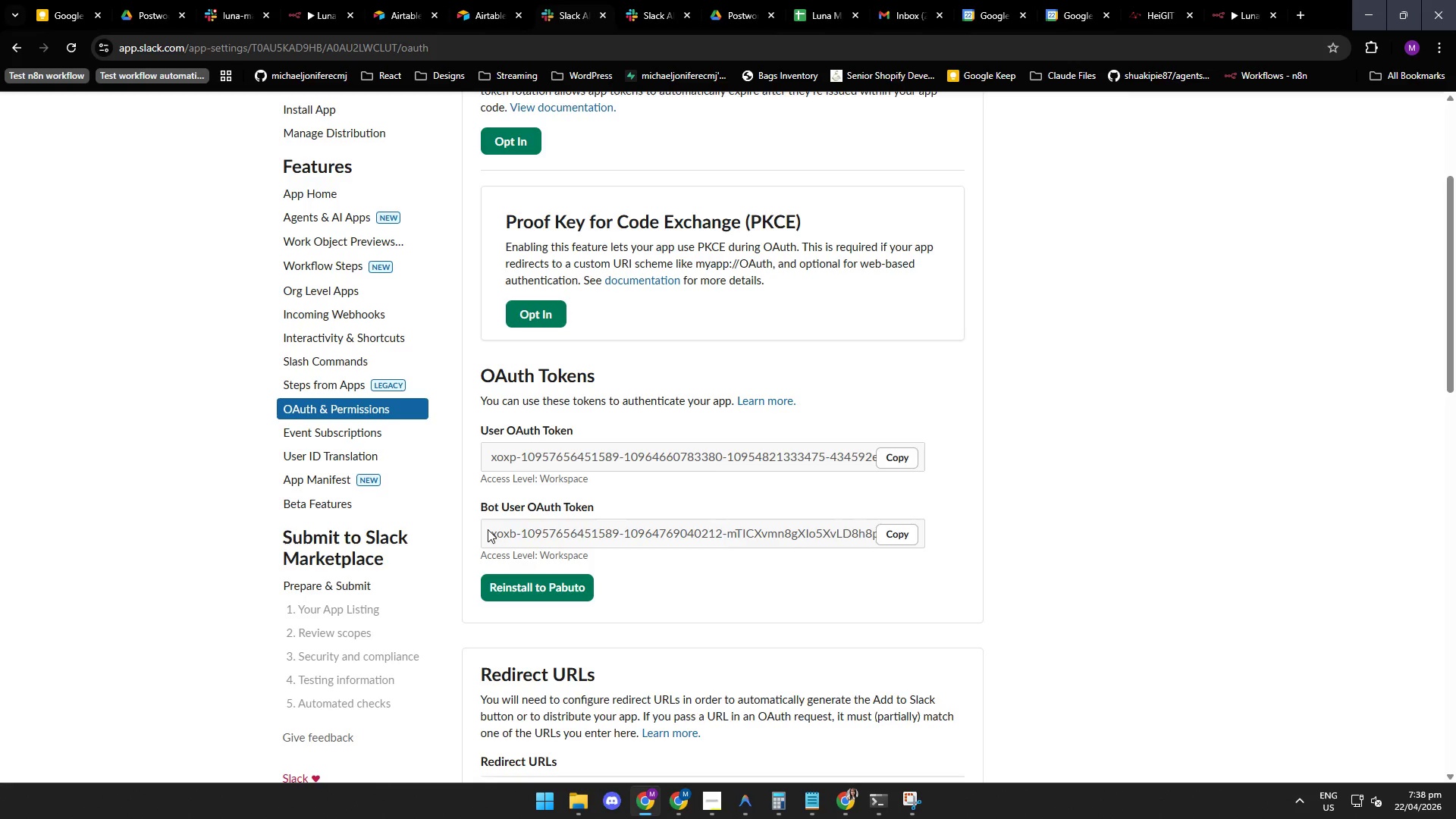 
left_click([557, 536])
 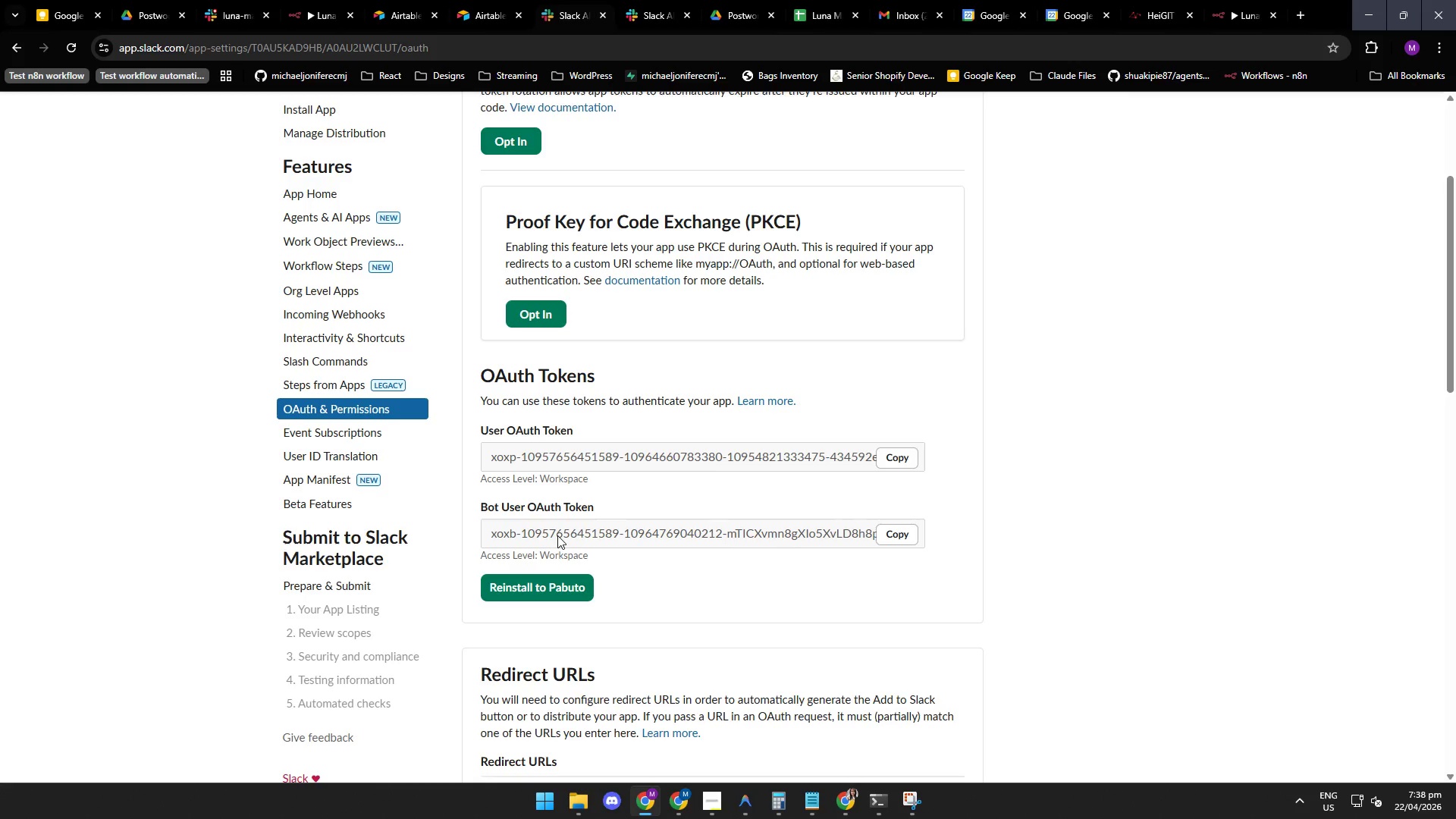 
wait(10.8)
 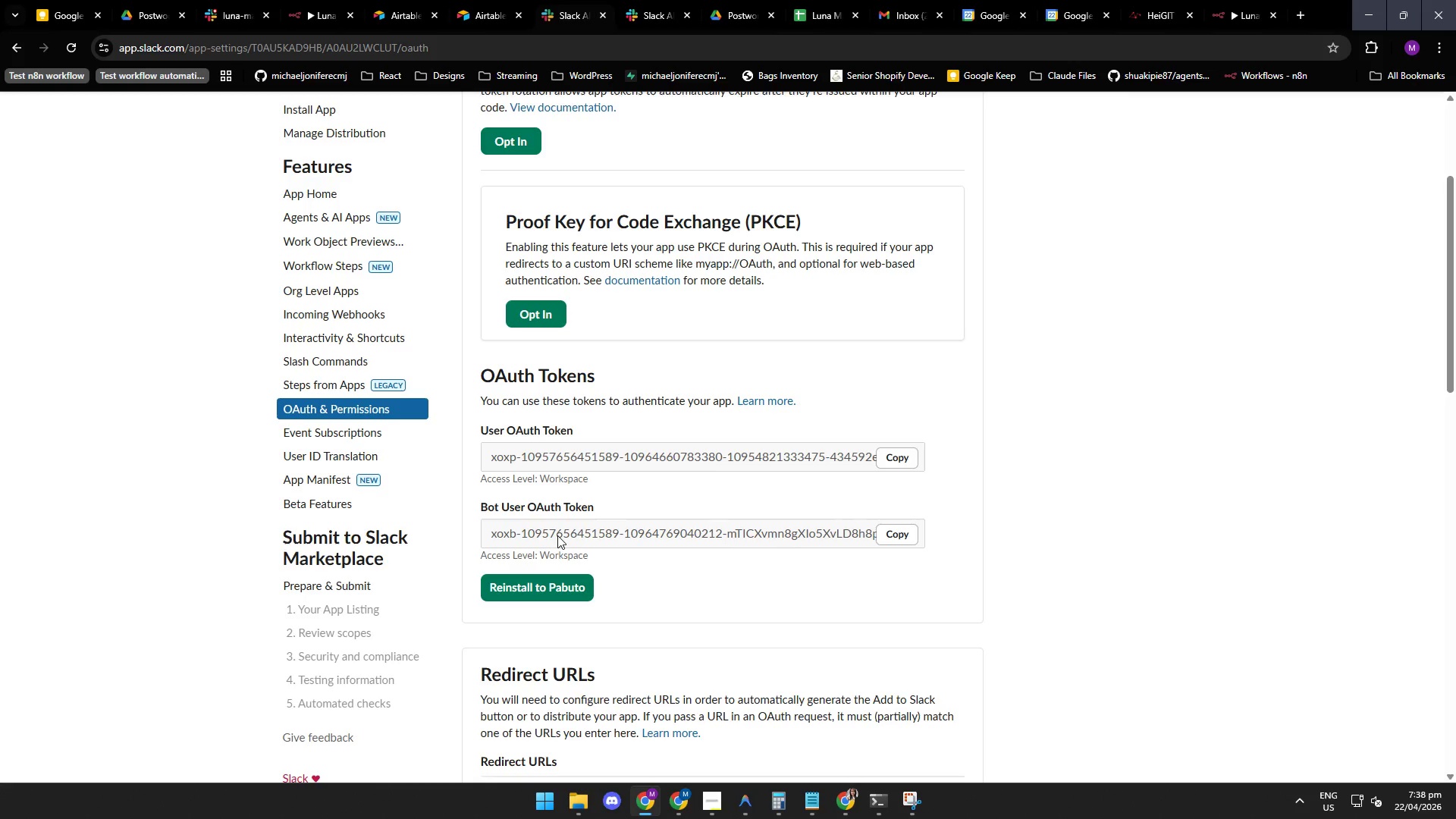 
left_click([645, 10])
 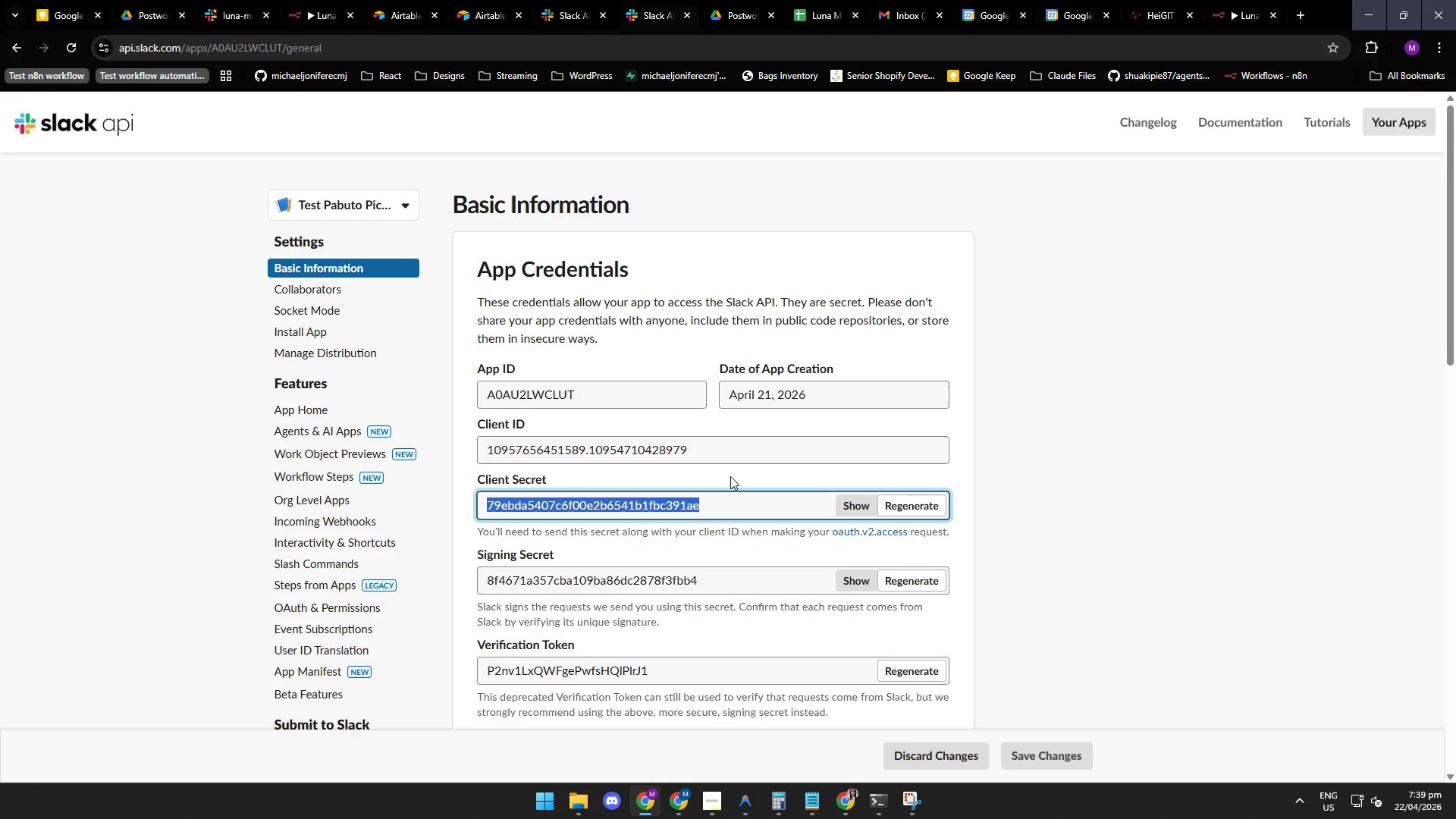 
left_click([730, 476])
 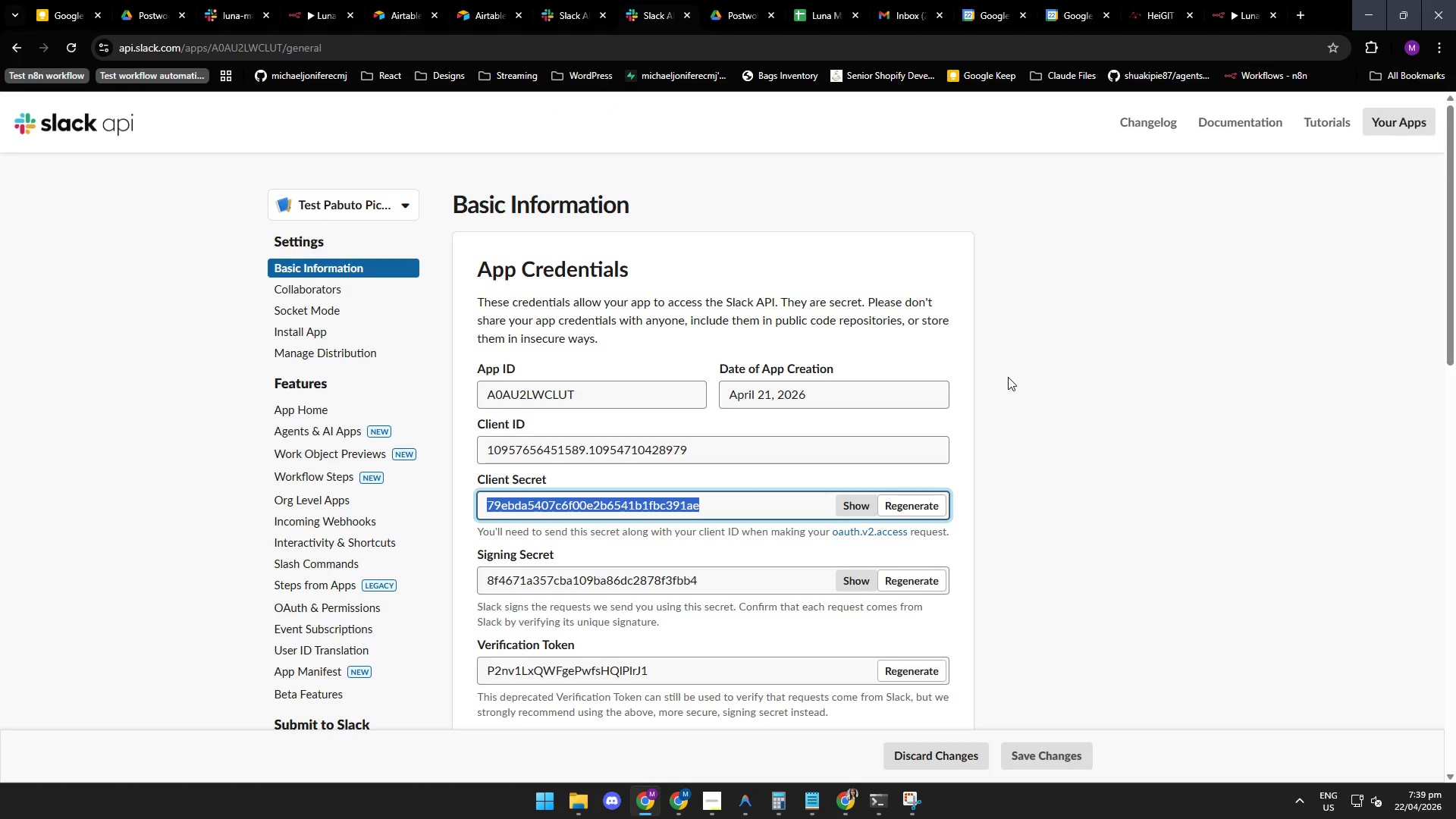 
wait(8.14)
 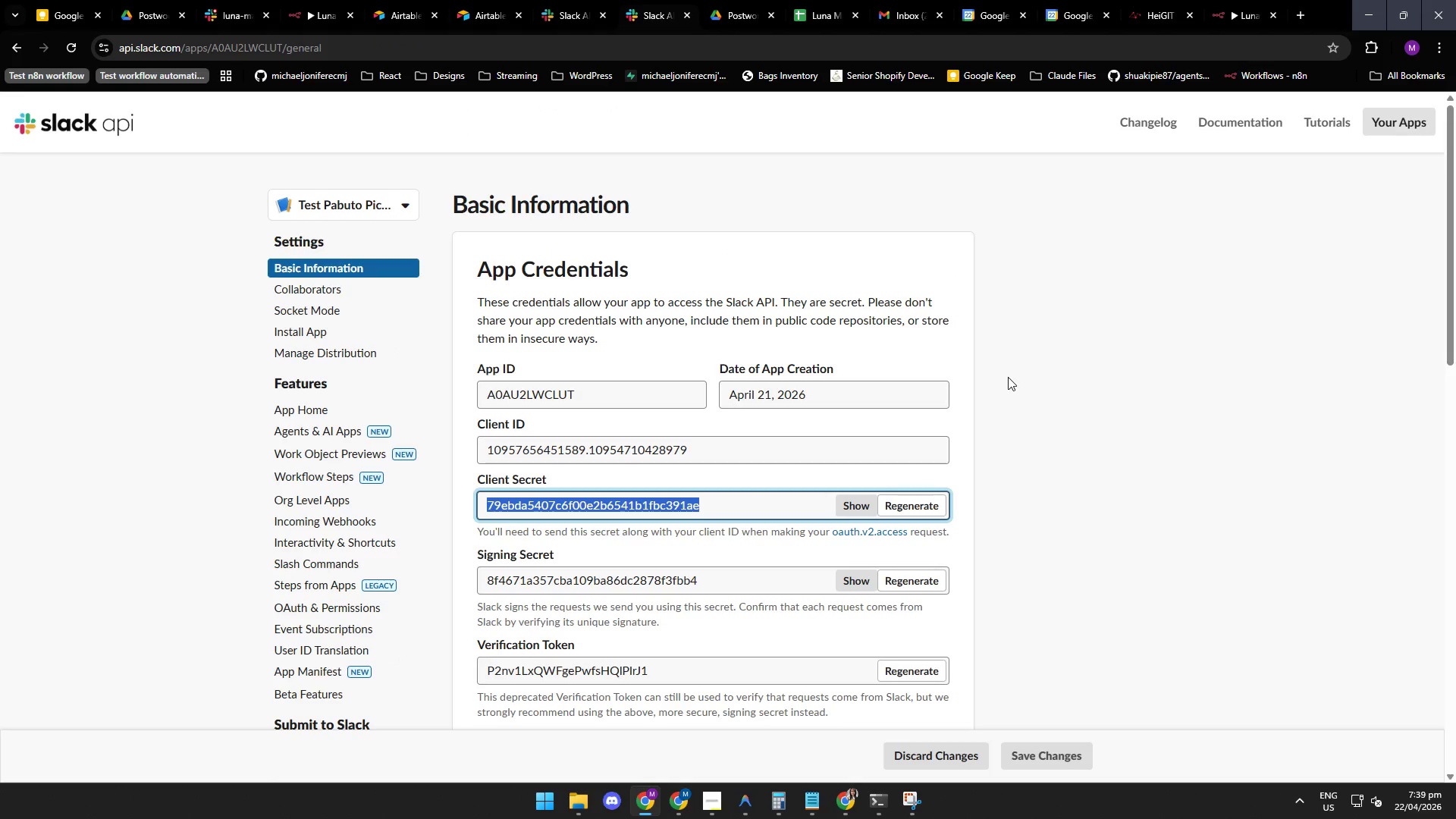 
left_click([736, 13])
 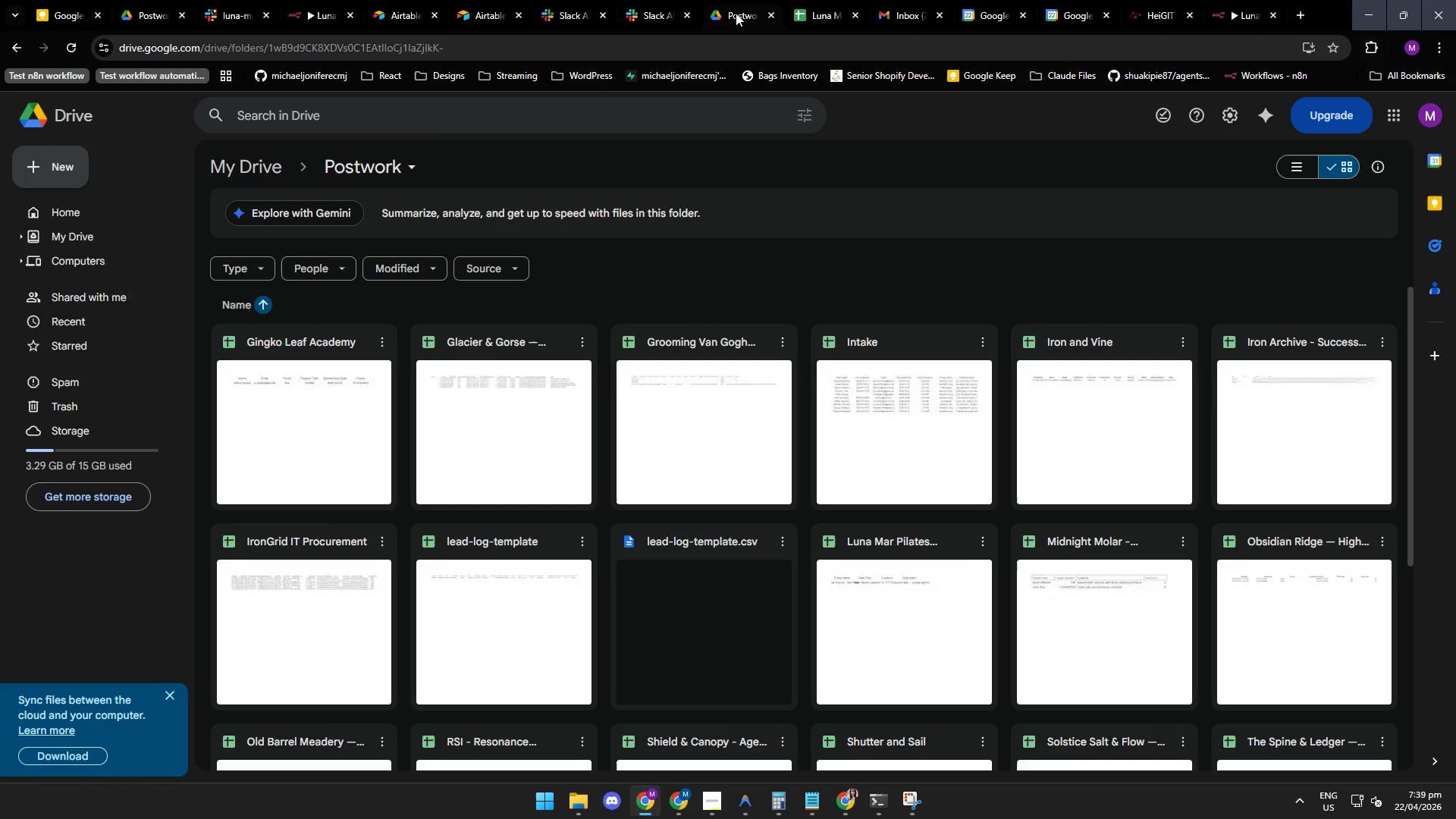 
mouse_move([945, 1])
 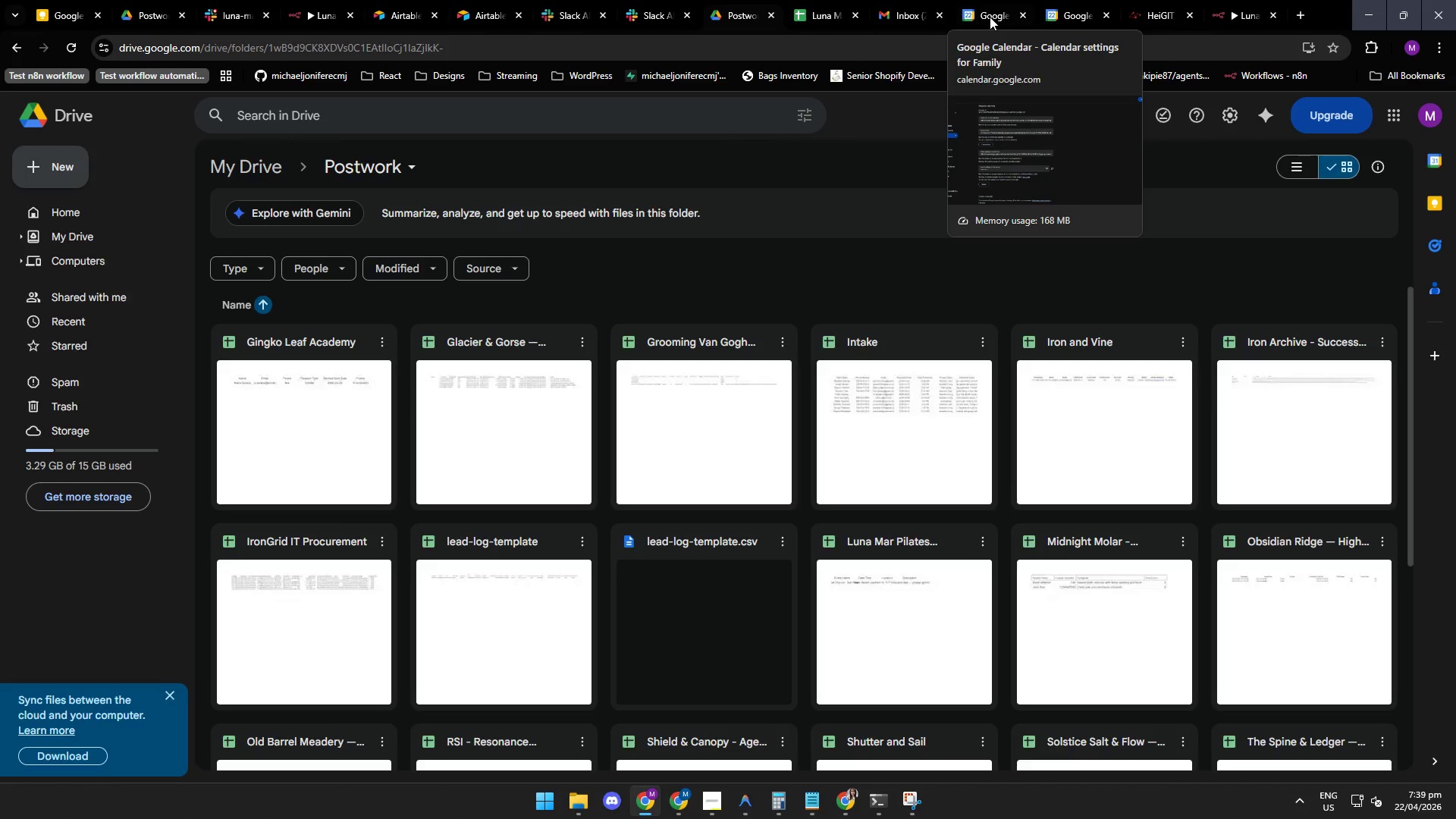 
left_click([987, 14])
 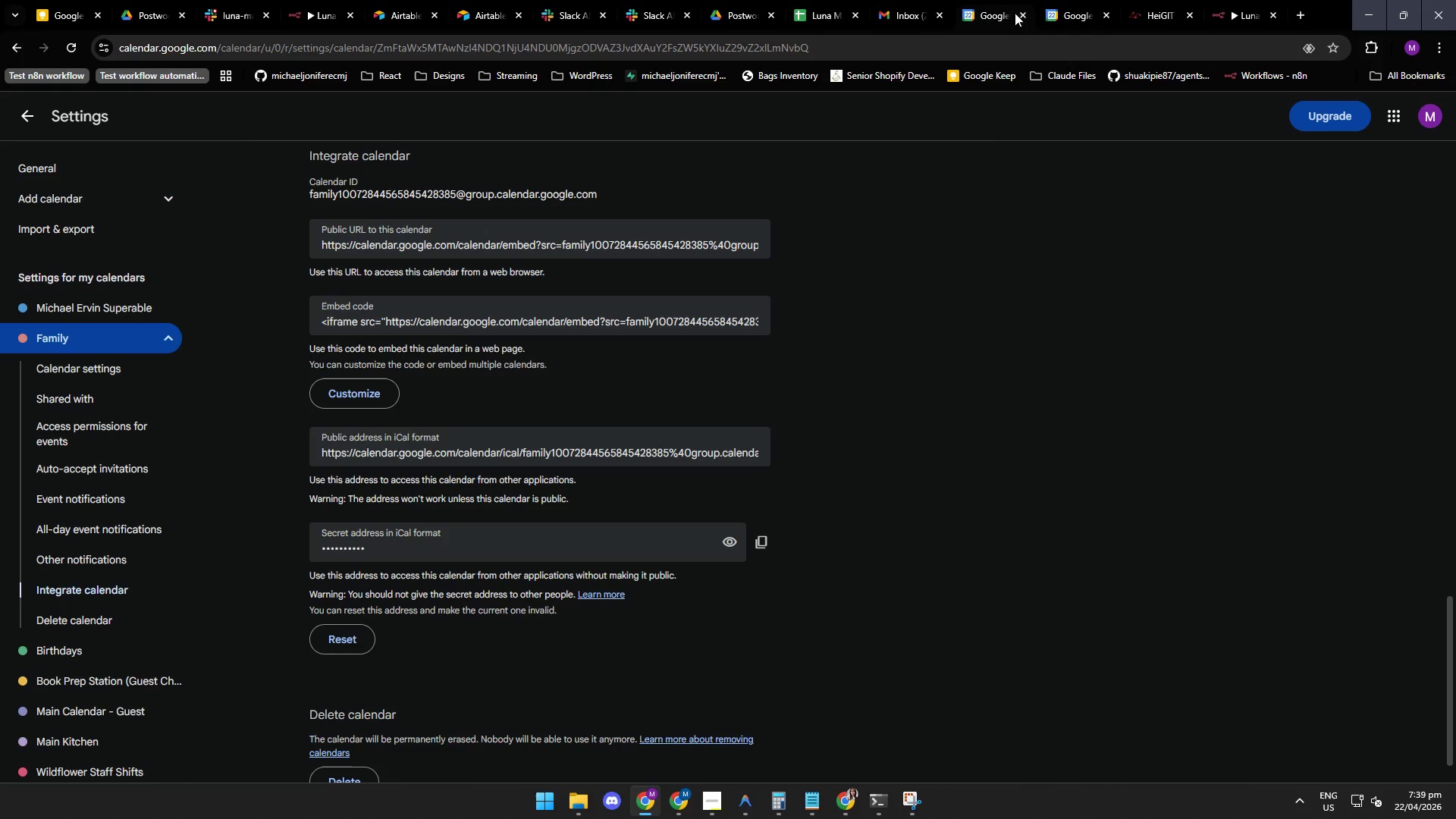 
left_click([1058, 10])
 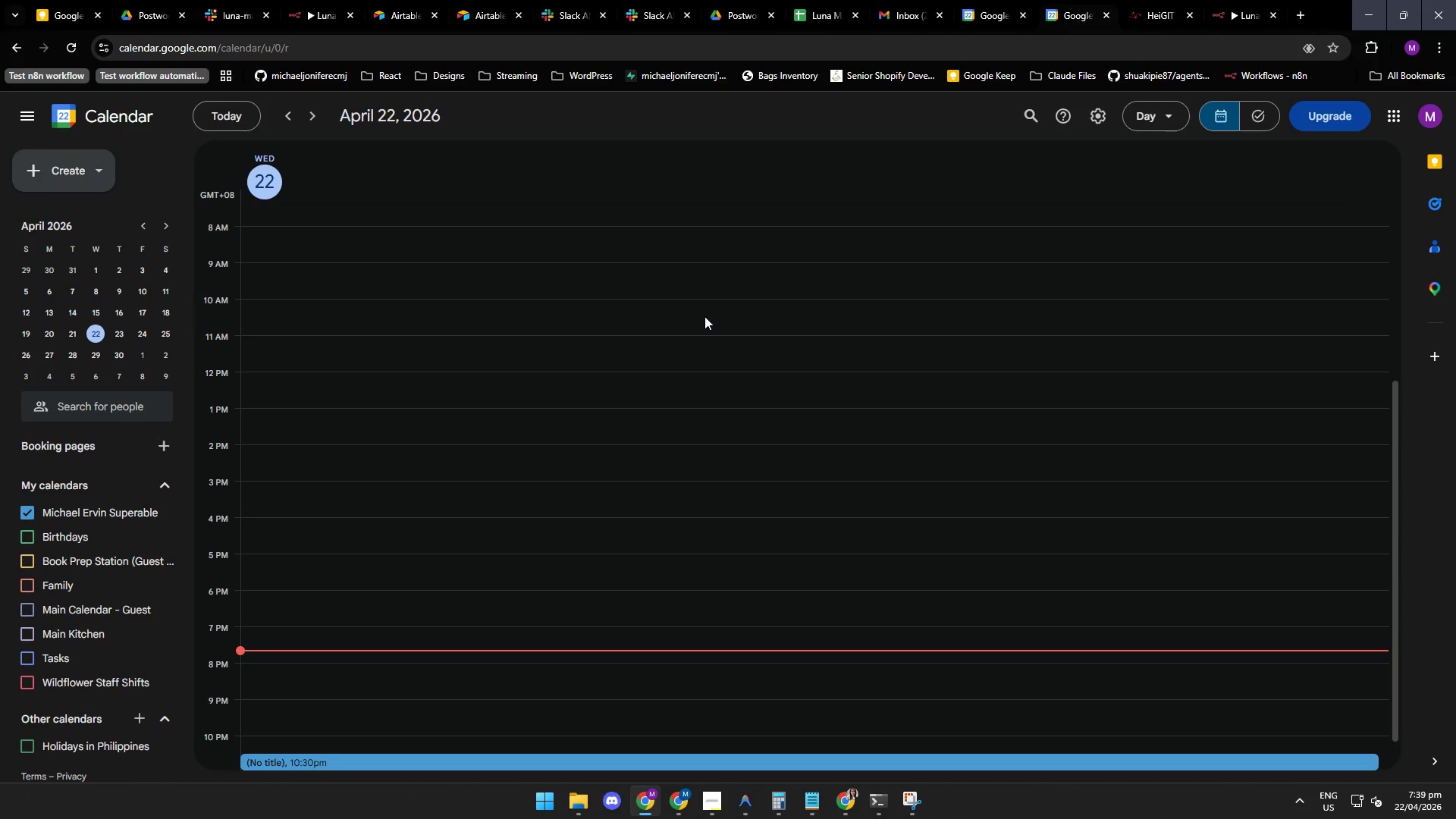 
wait(8.61)
 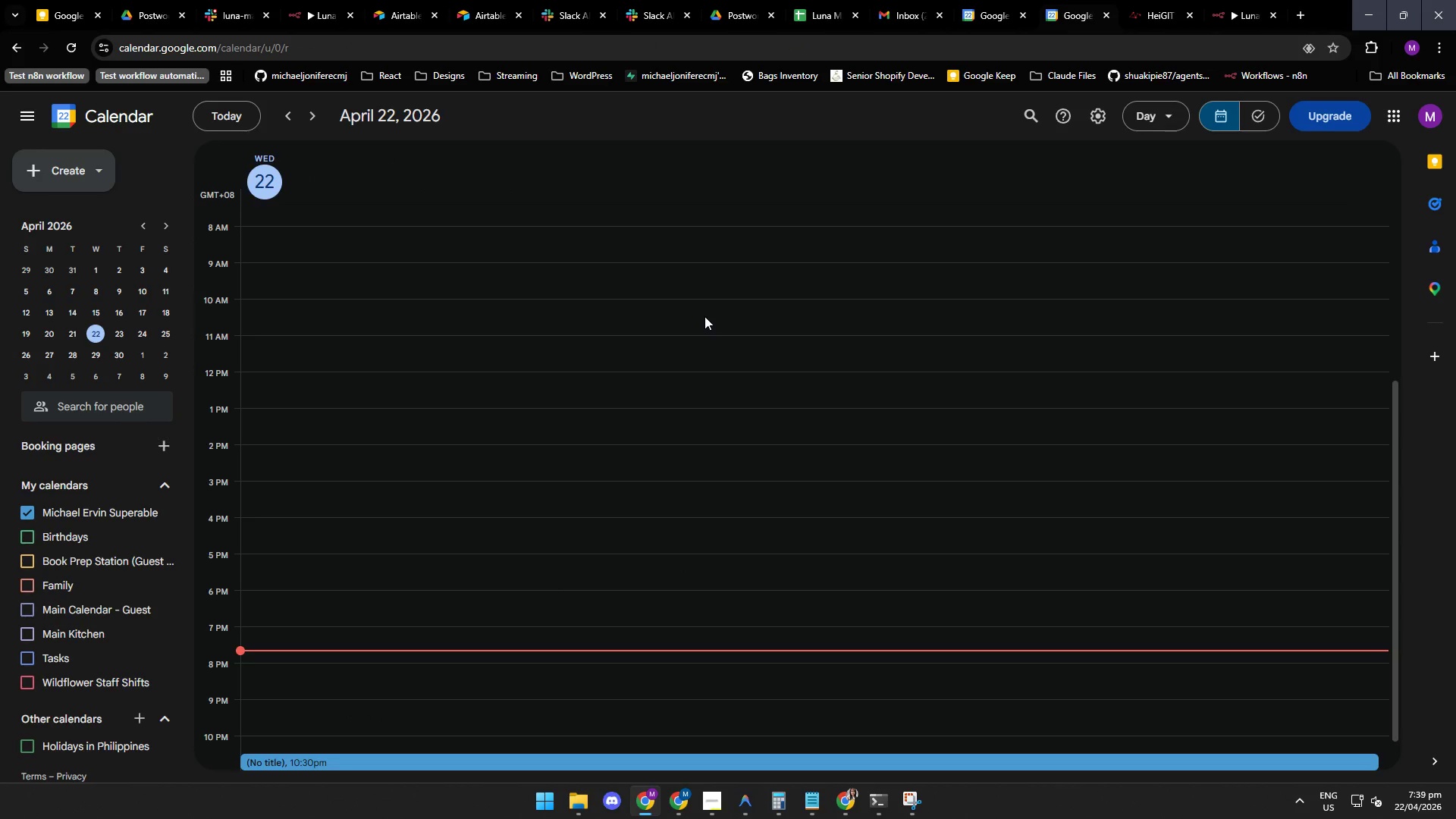 
mouse_move([738, 798])
 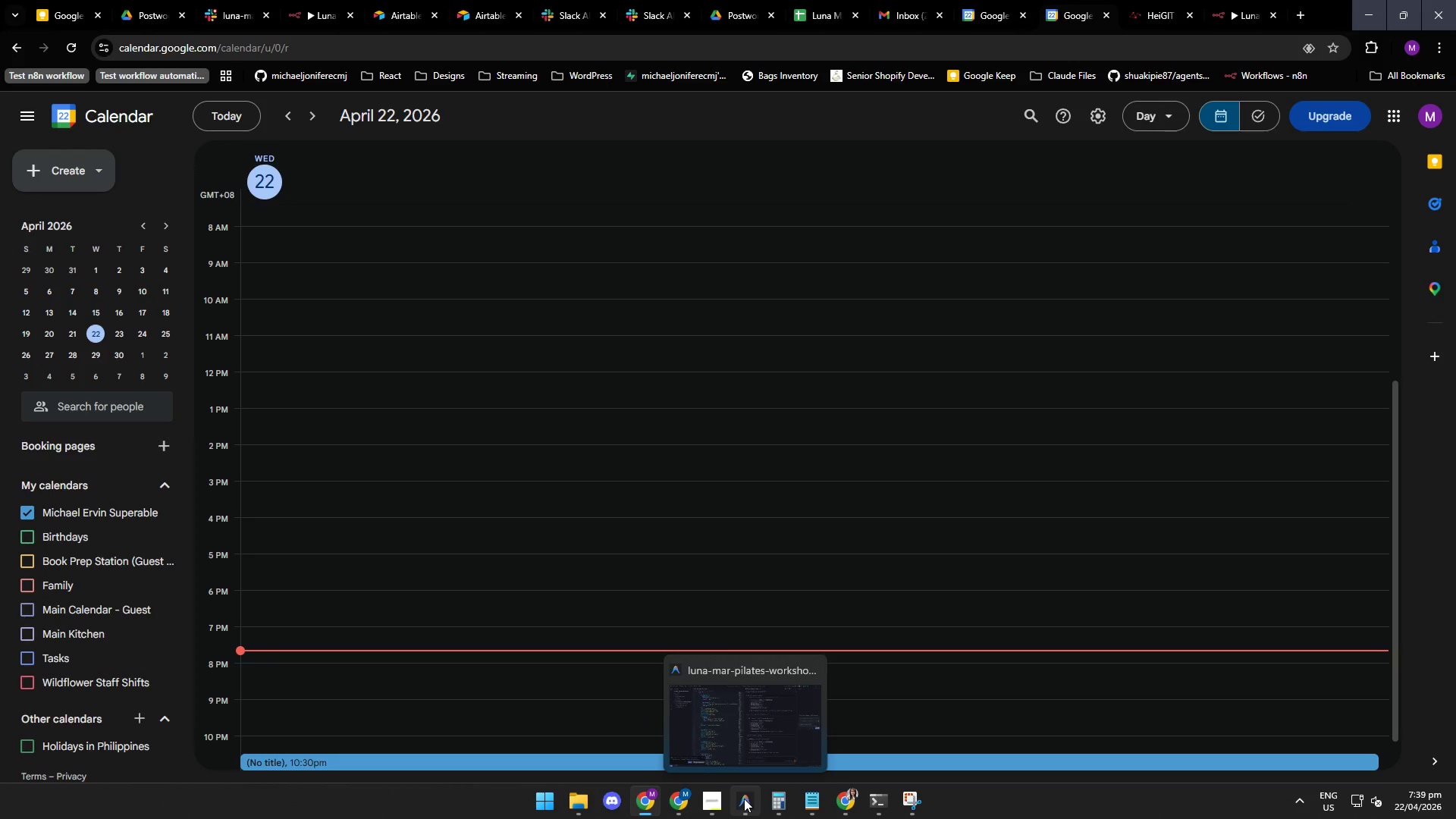 
left_click([740, 799])
 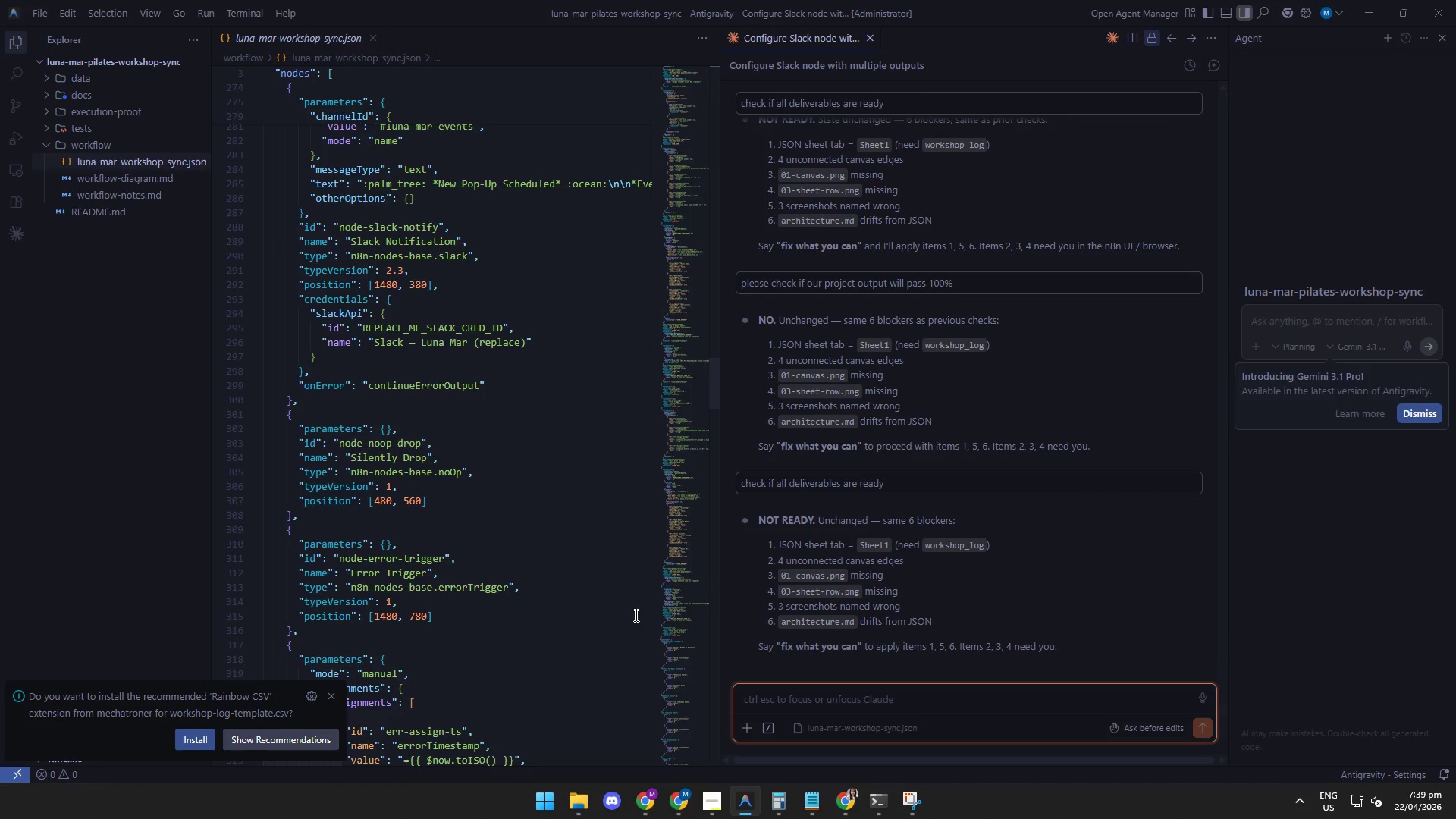 
wait(19.77)
 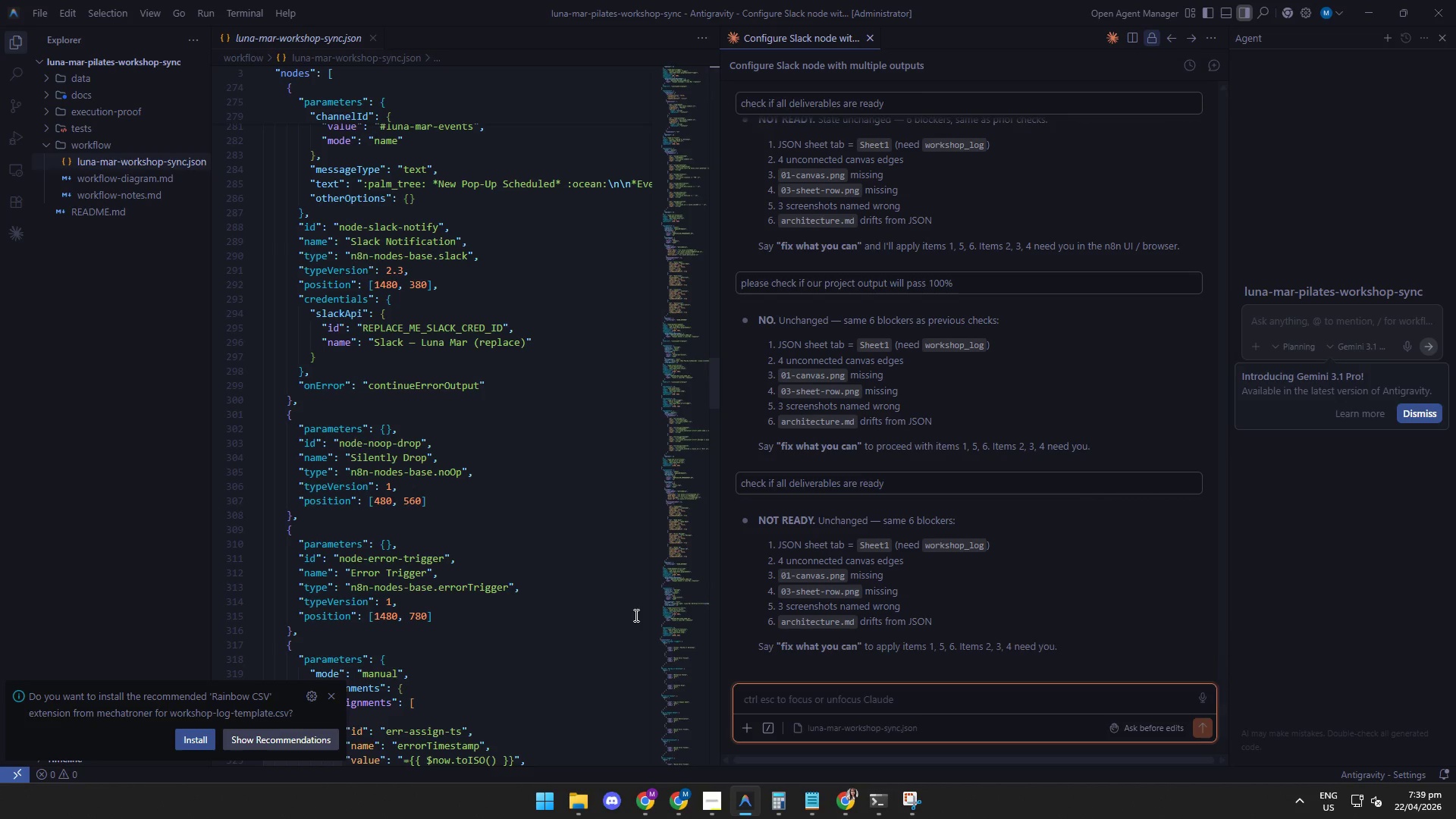 
mouse_move([786, 802])
 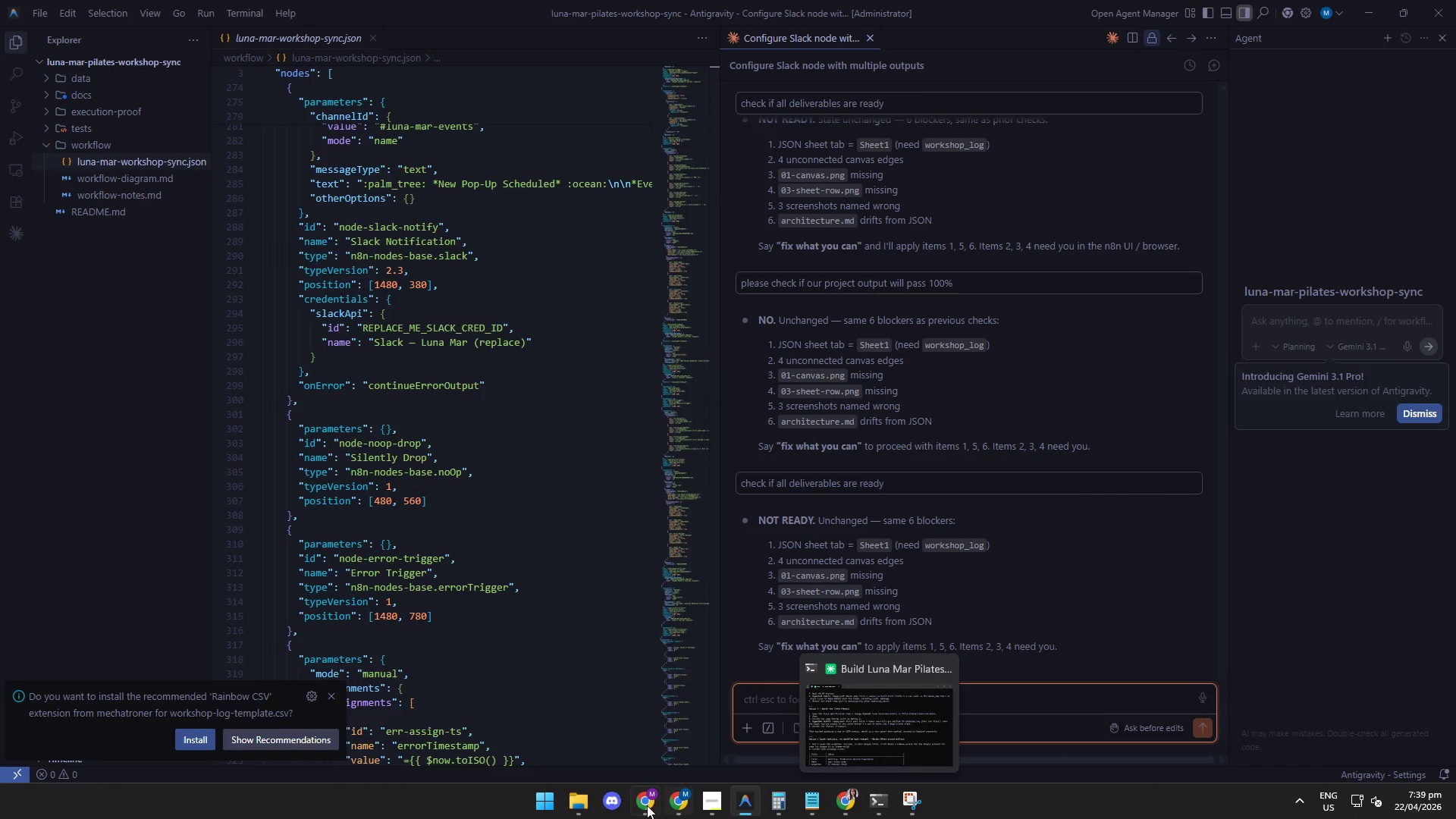 
left_click([645, 802])
 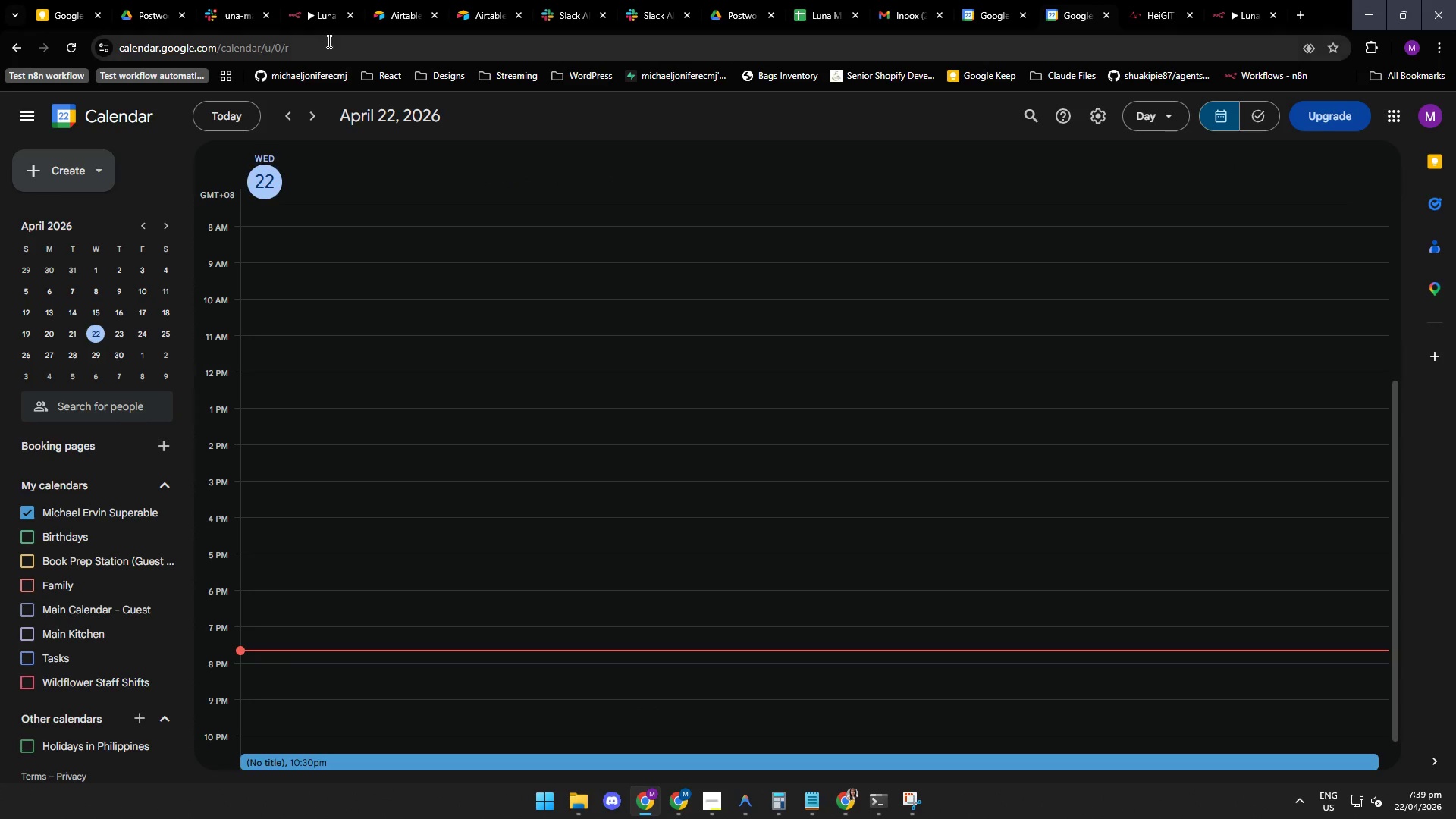 
left_click([316, 13])
 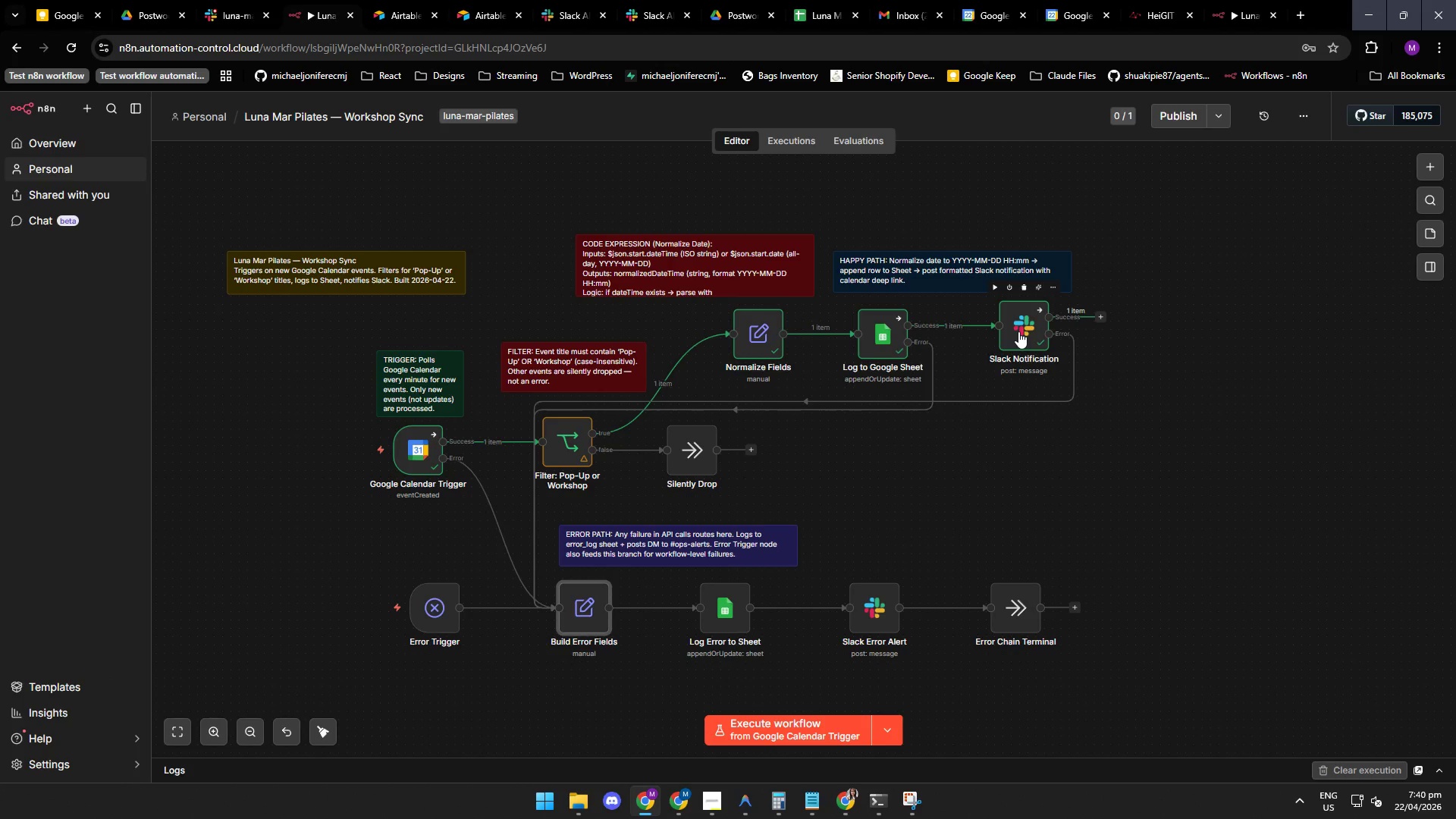 
double_click([1018, 328])
 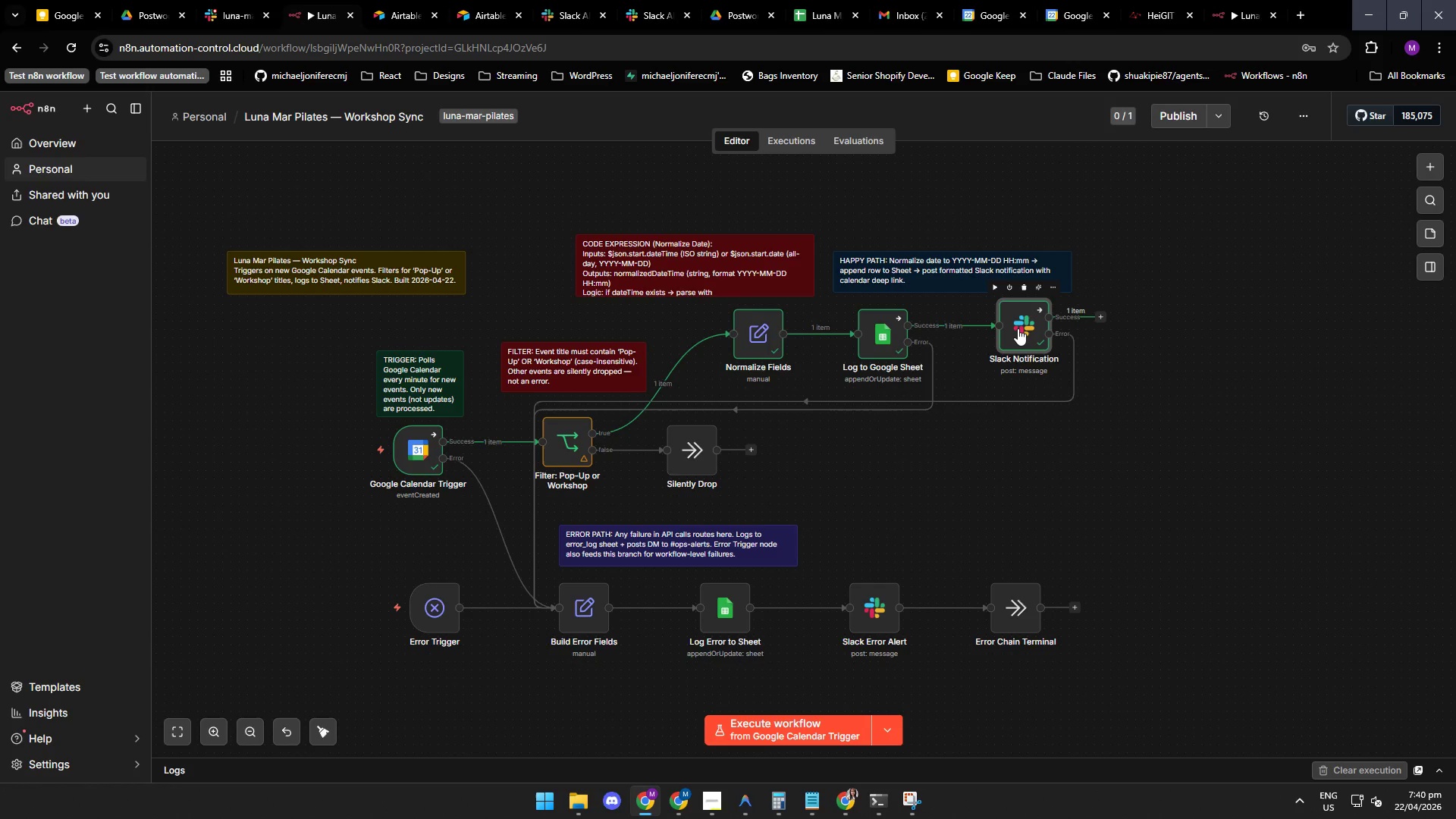 
triple_click([1018, 328])
 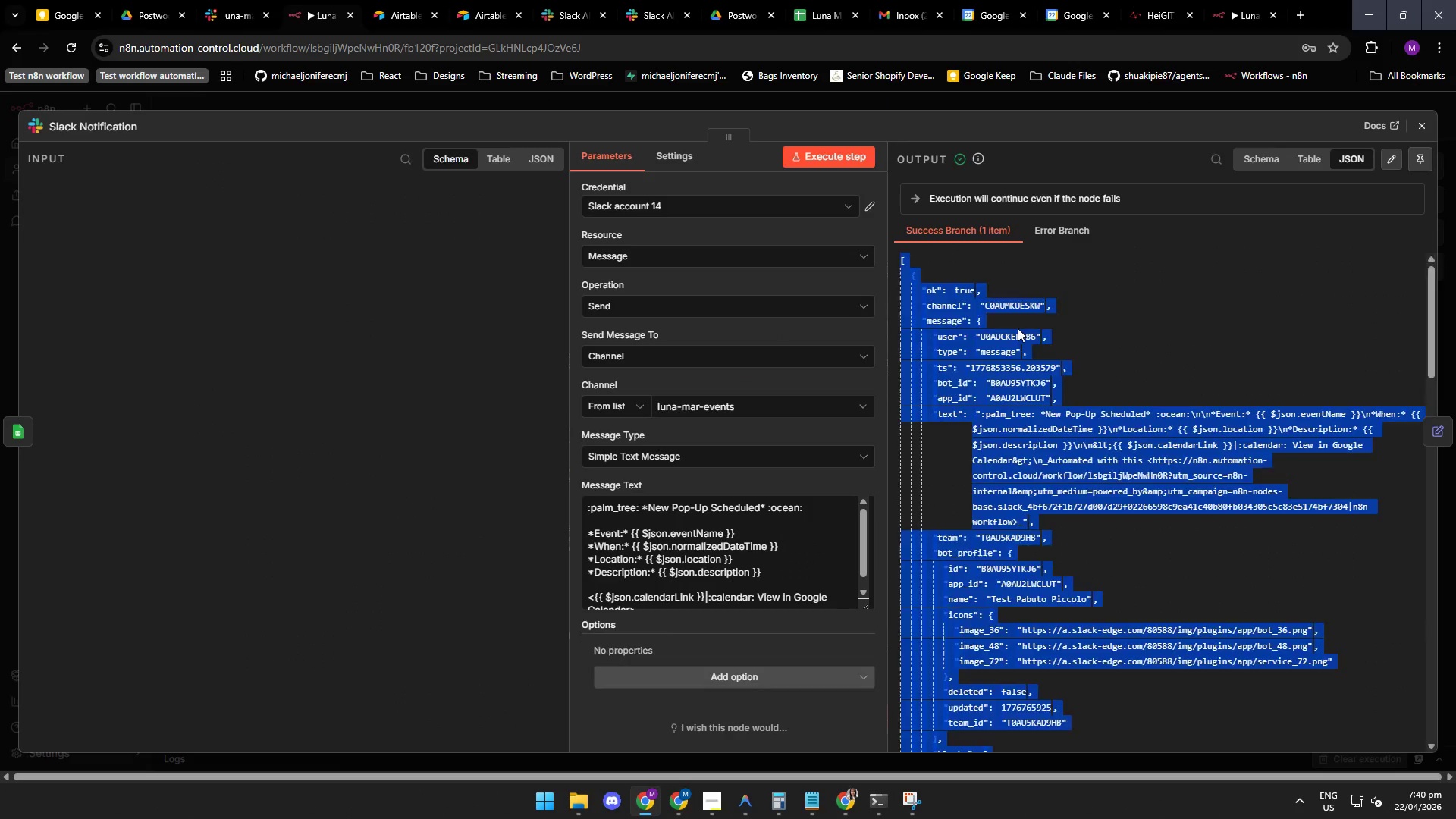 
triple_click([1018, 328])
 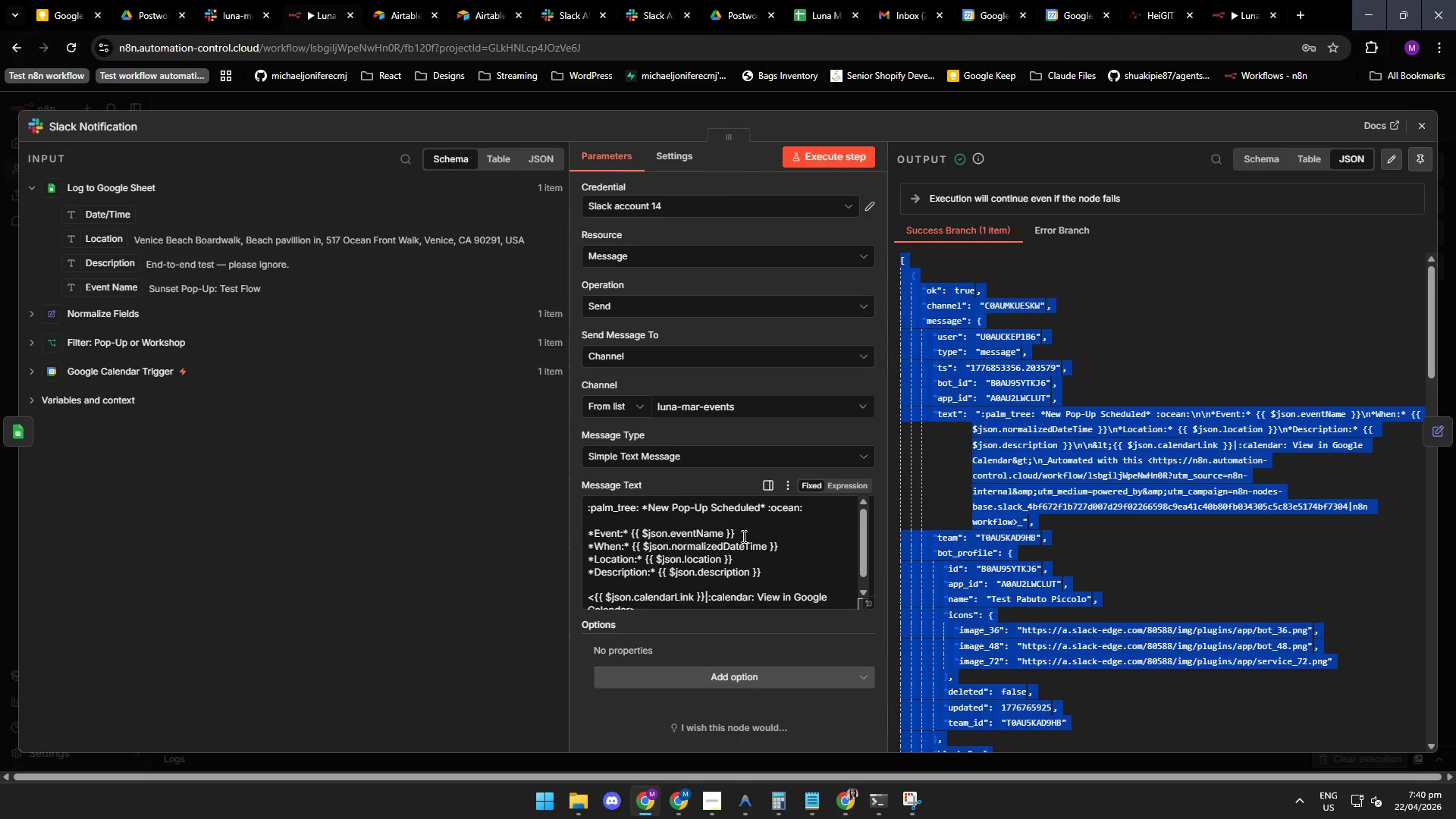 
wait(26.02)
 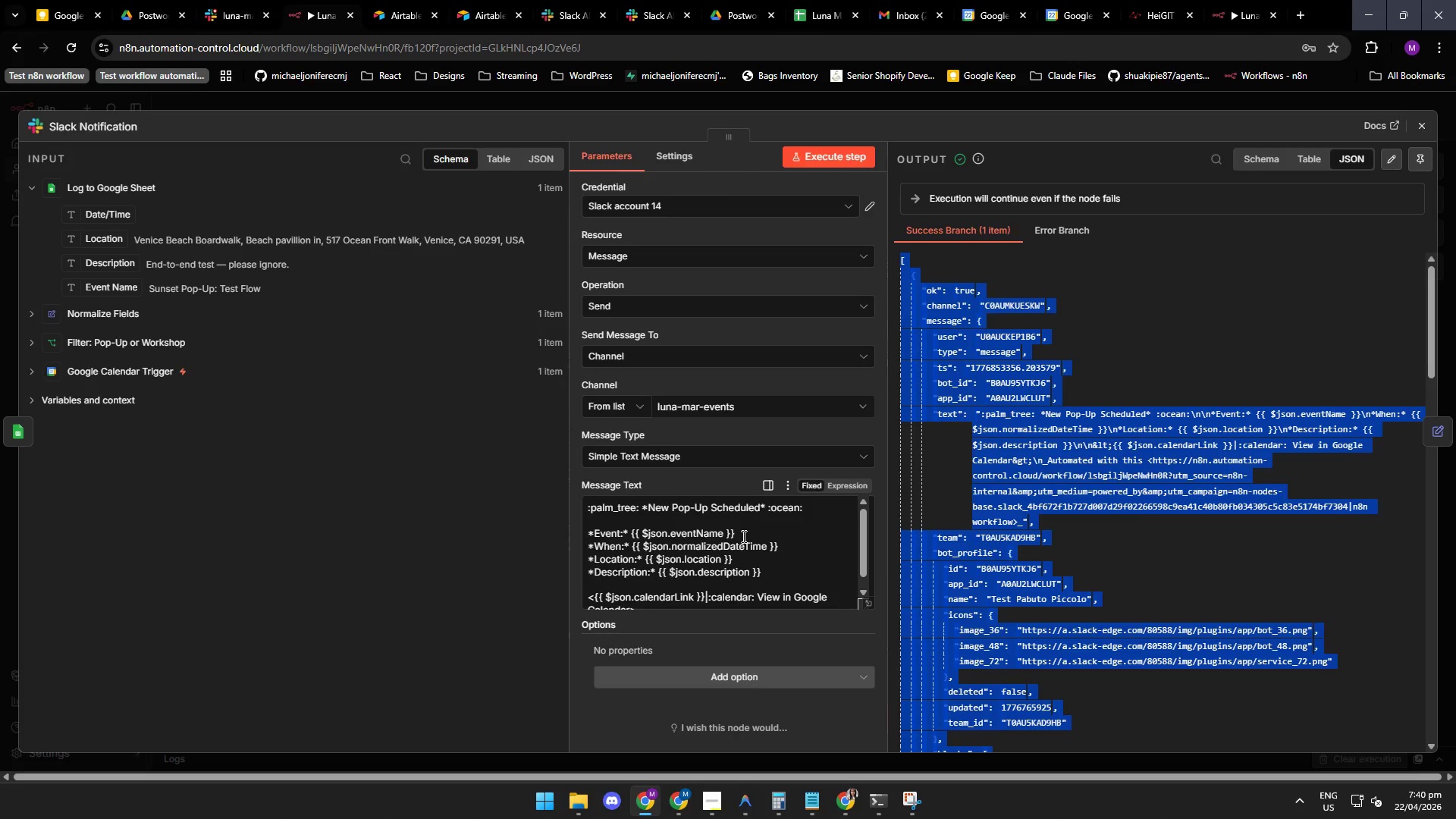 
left_click_drag(start_coordinate=[1429, 331], to_coordinate=[1407, 359])
 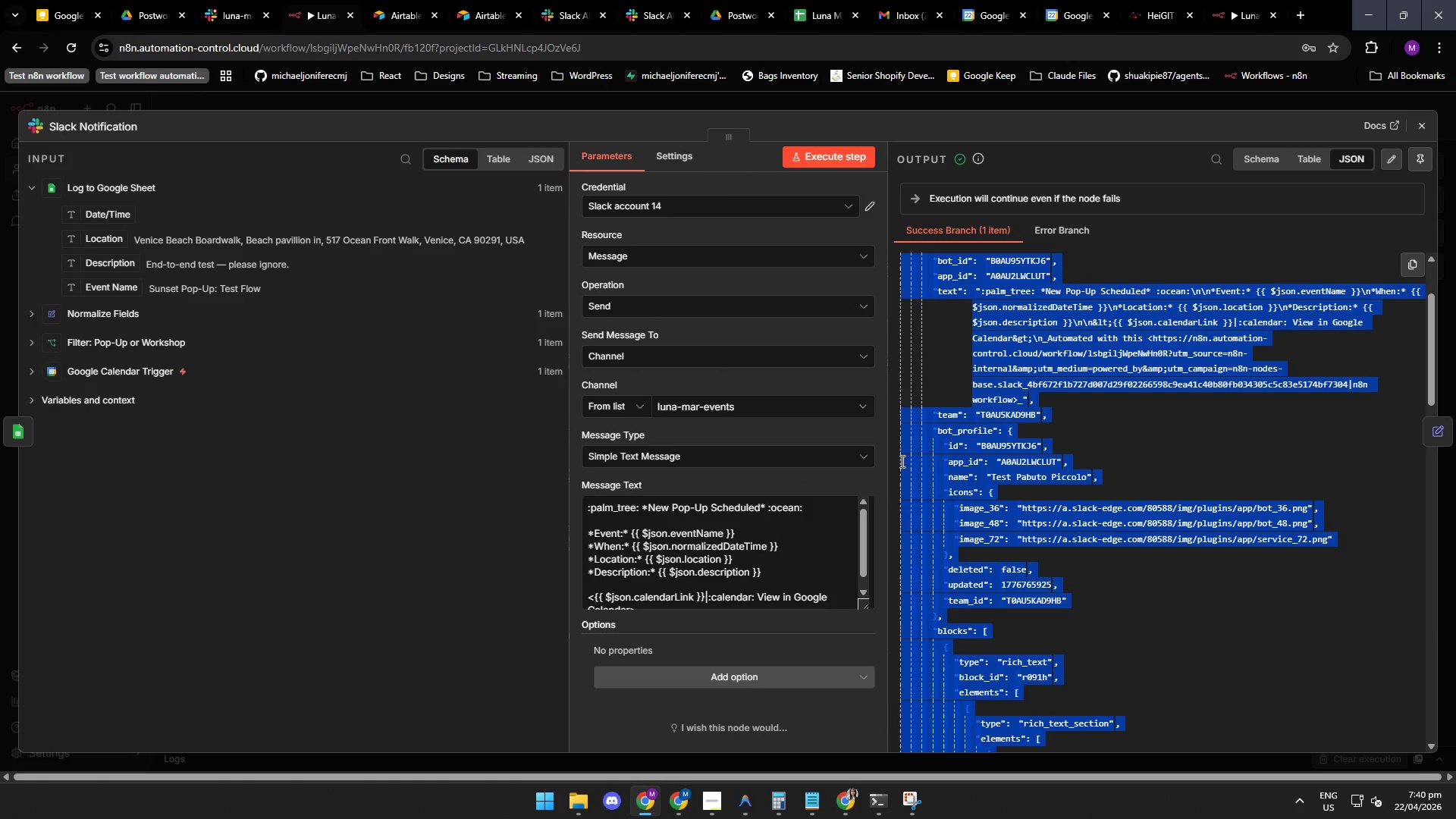 
wait(8.81)
 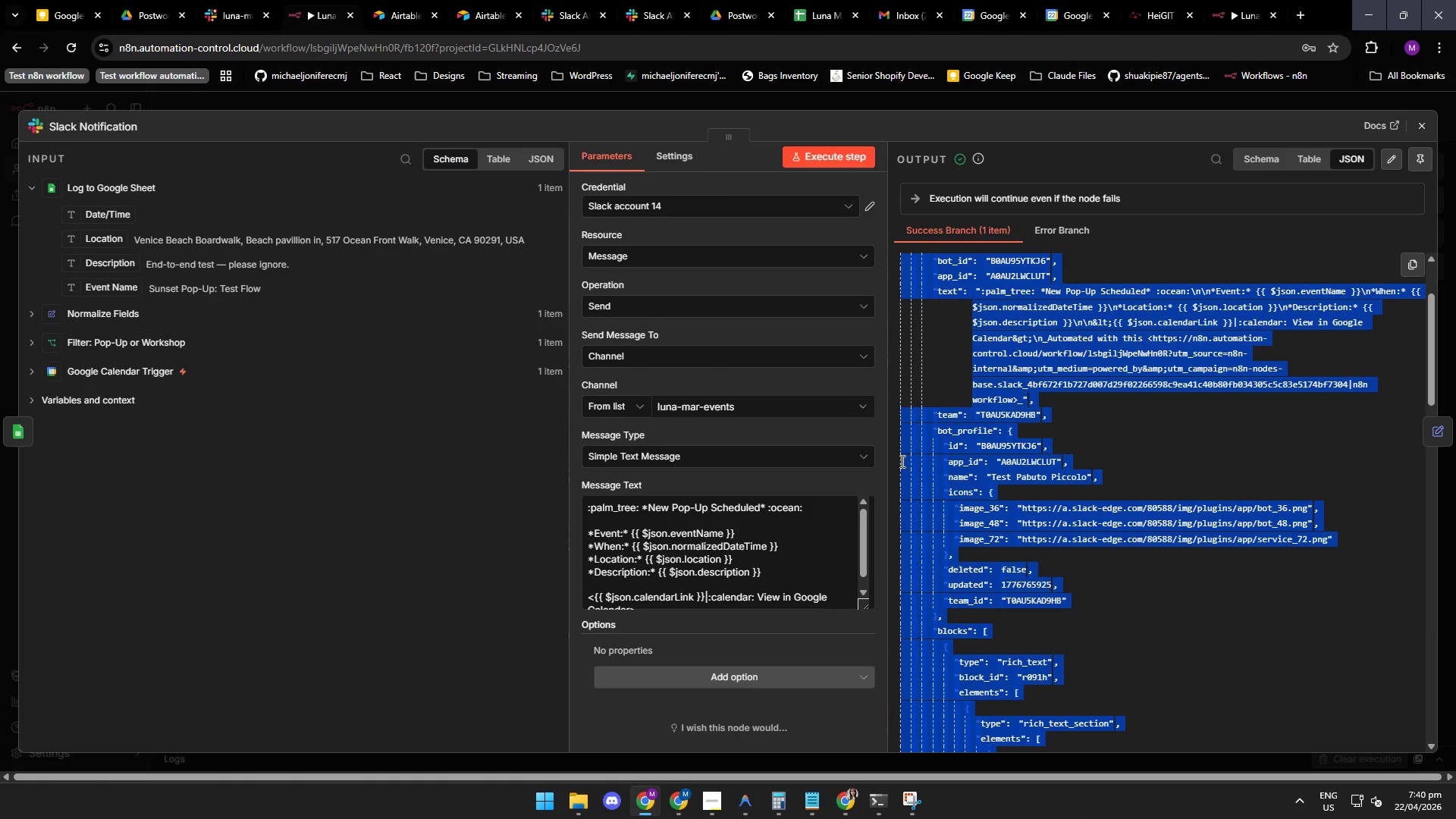 
left_click([752, 811])
 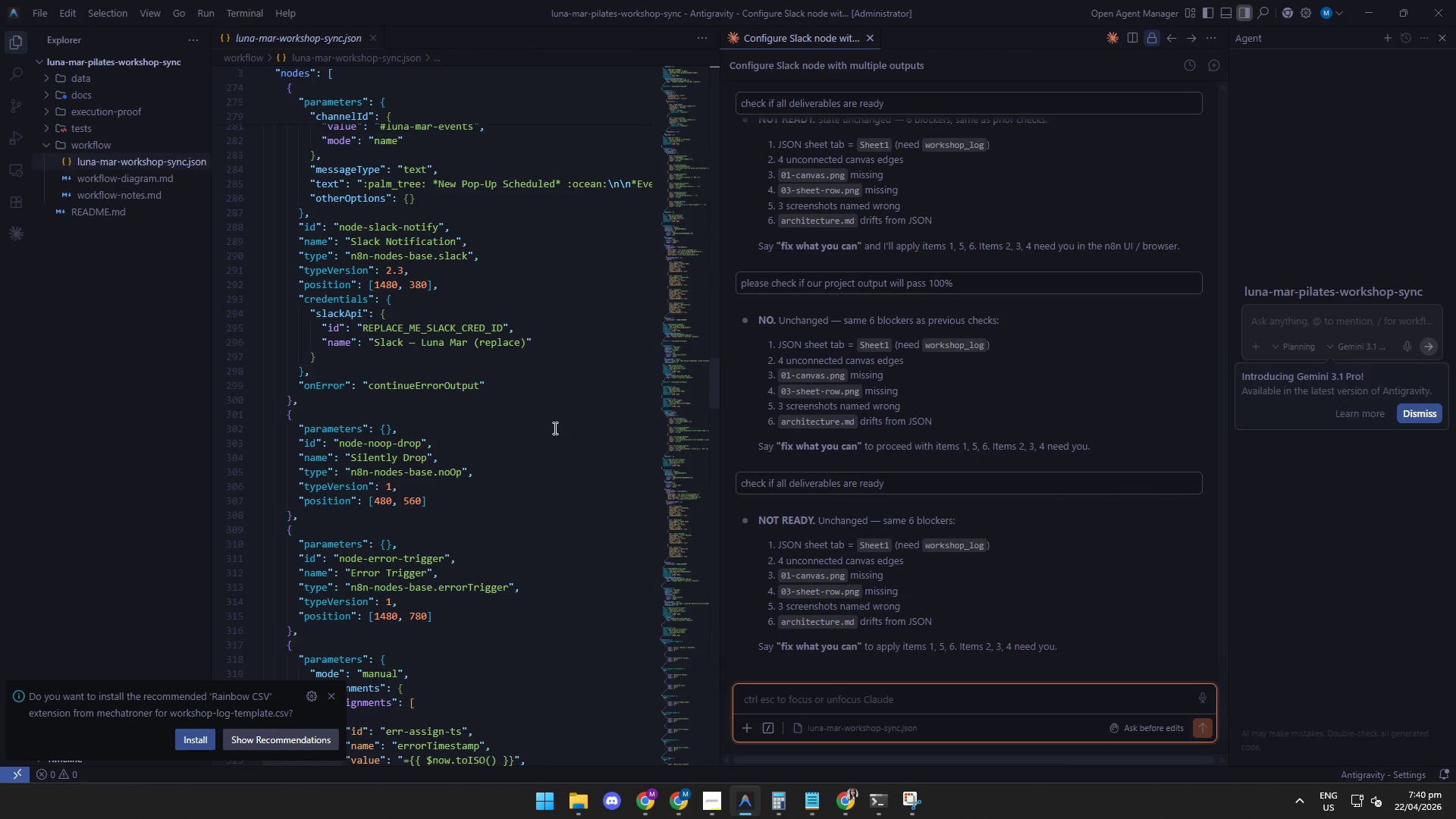 
scroll: coordinate [557, 426], scroll_direction: down, amount: 13.0
 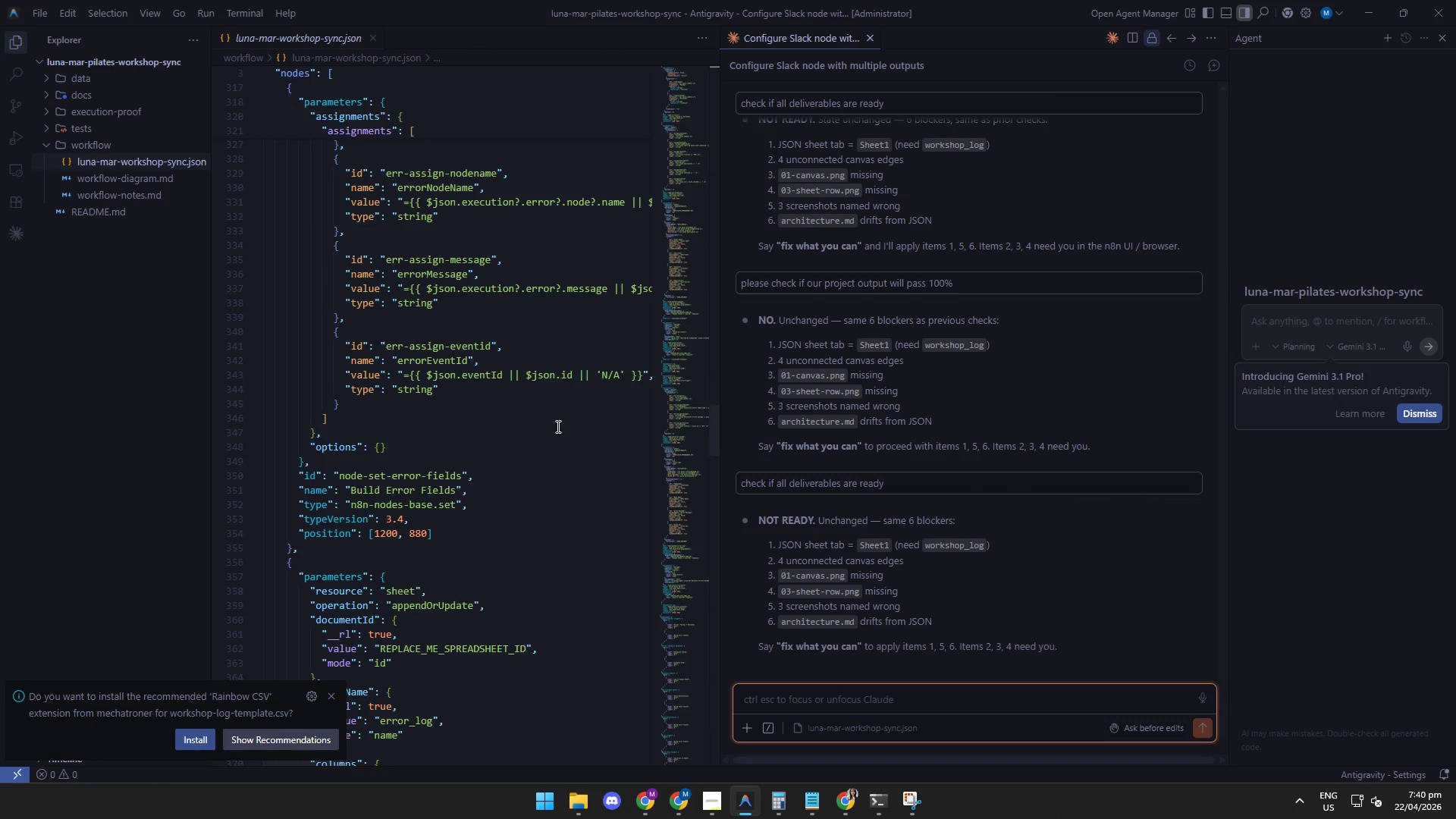 
scroll: coordinate [555, 427], scroll_direction: up, amount: 5.0
 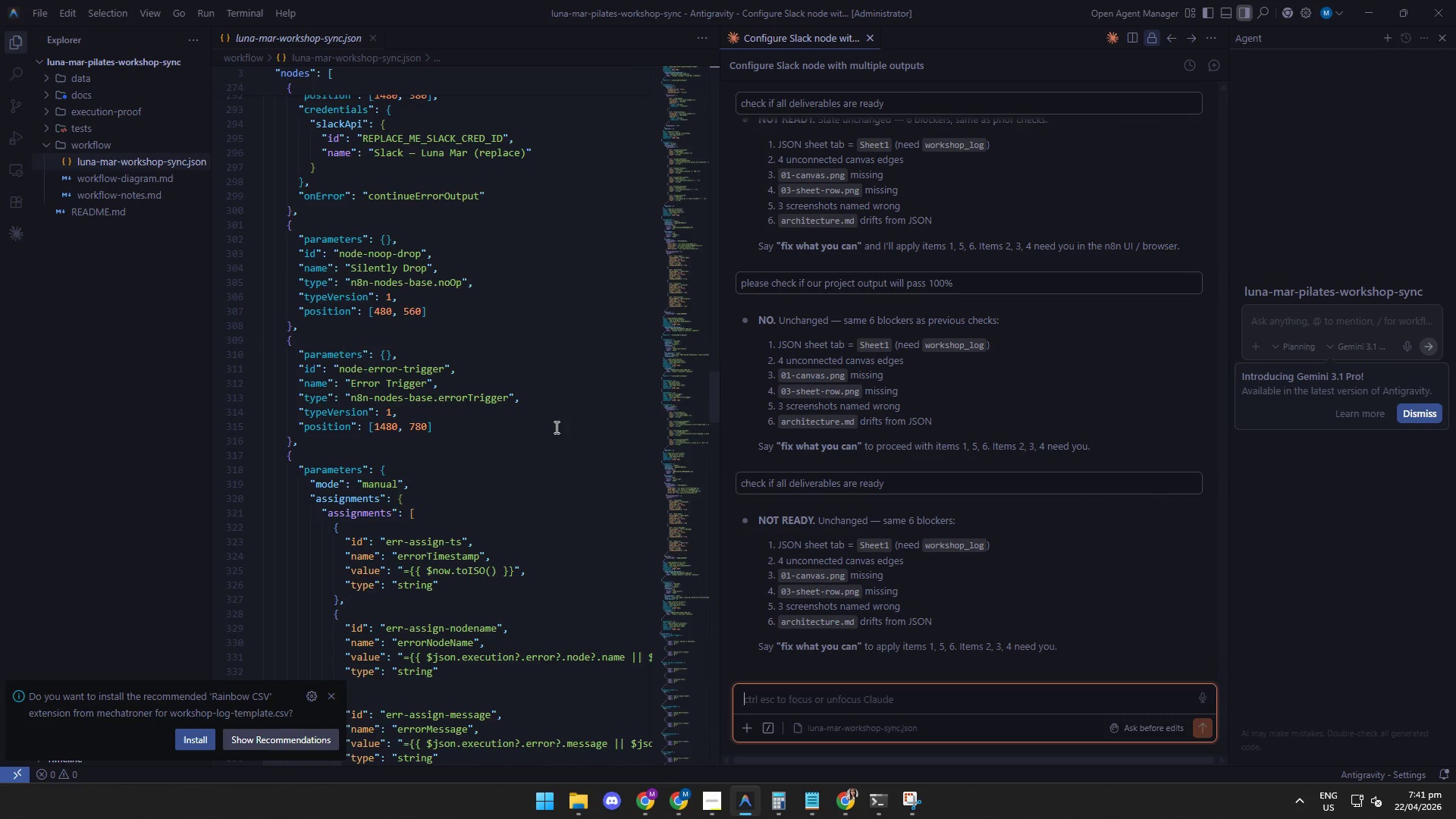 
scroll: coordinate [555, 427], scroll_direction: down, amount: 7.0
 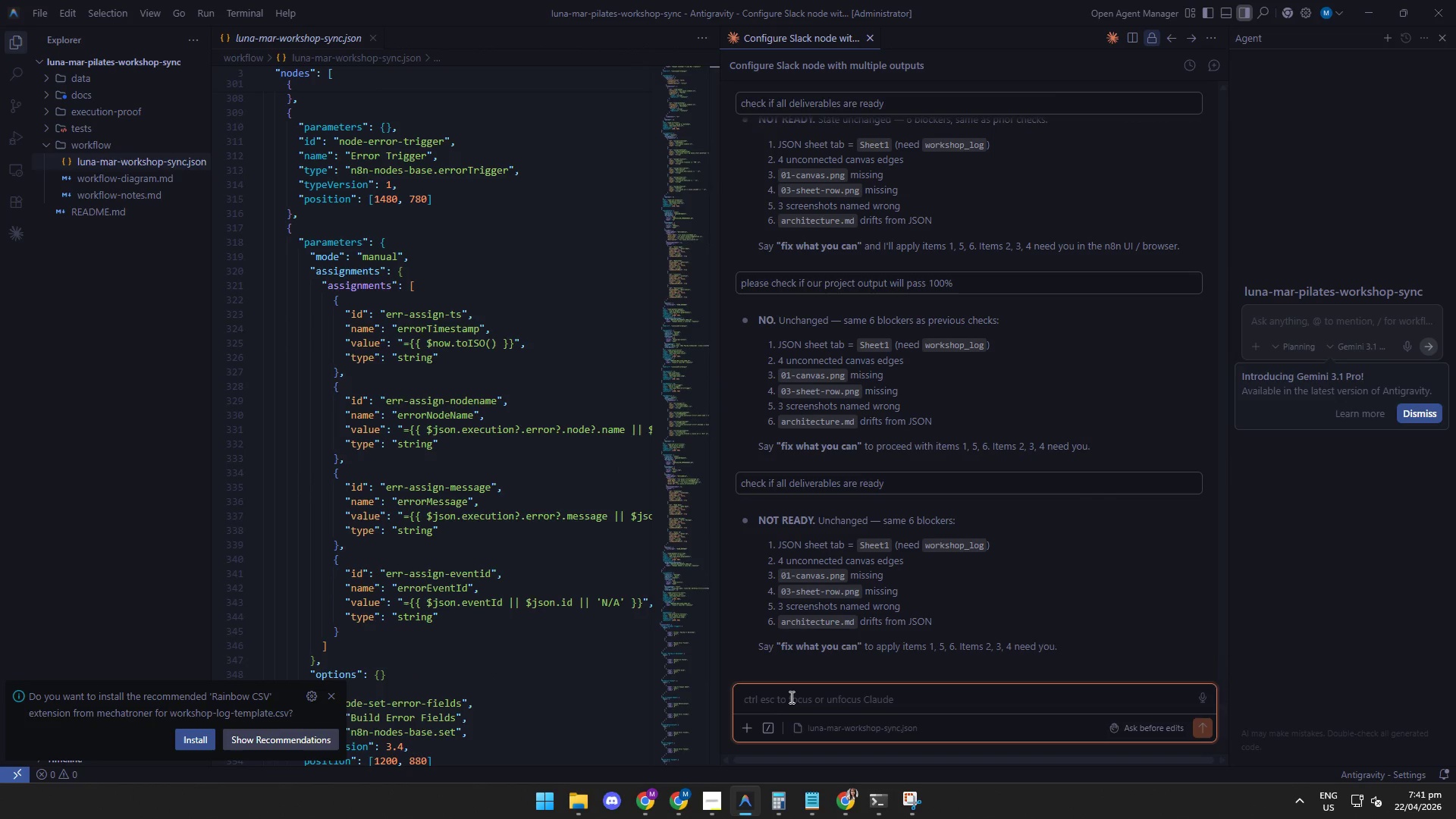 
left_click([792, 704])
 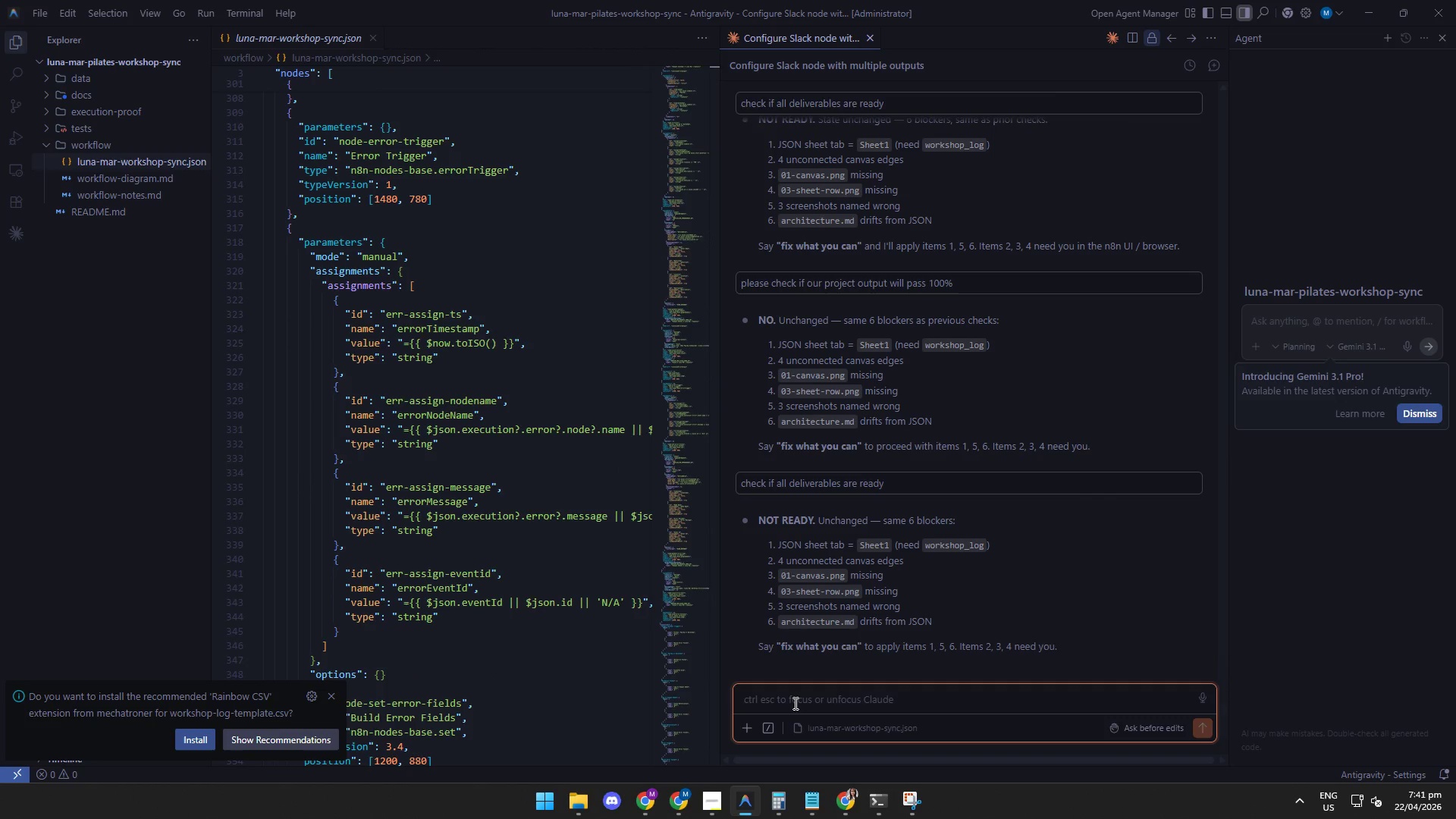 
type(did you already check if there are no)
 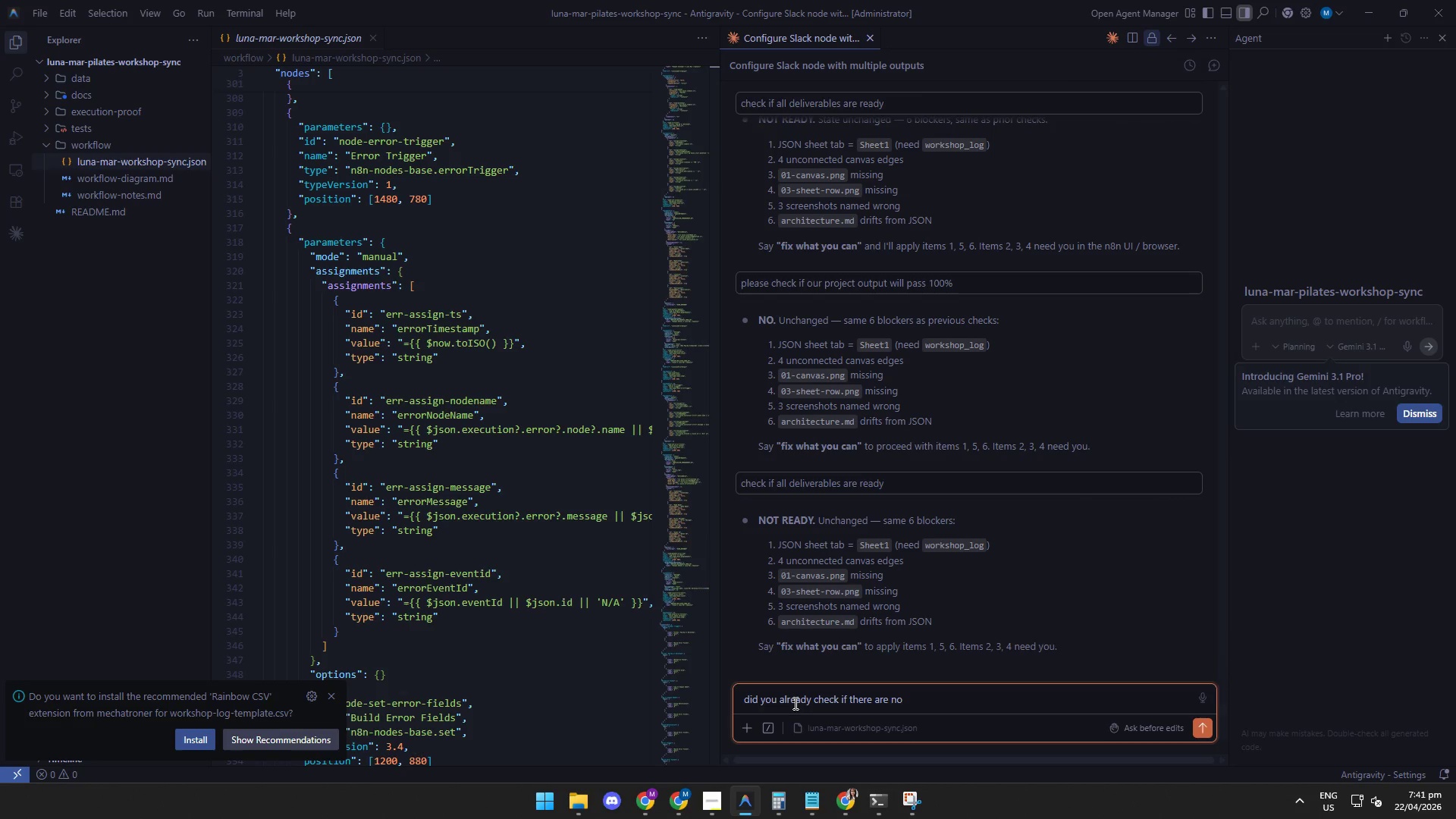 
hold_key(key=Backspace, duration=0.41)
 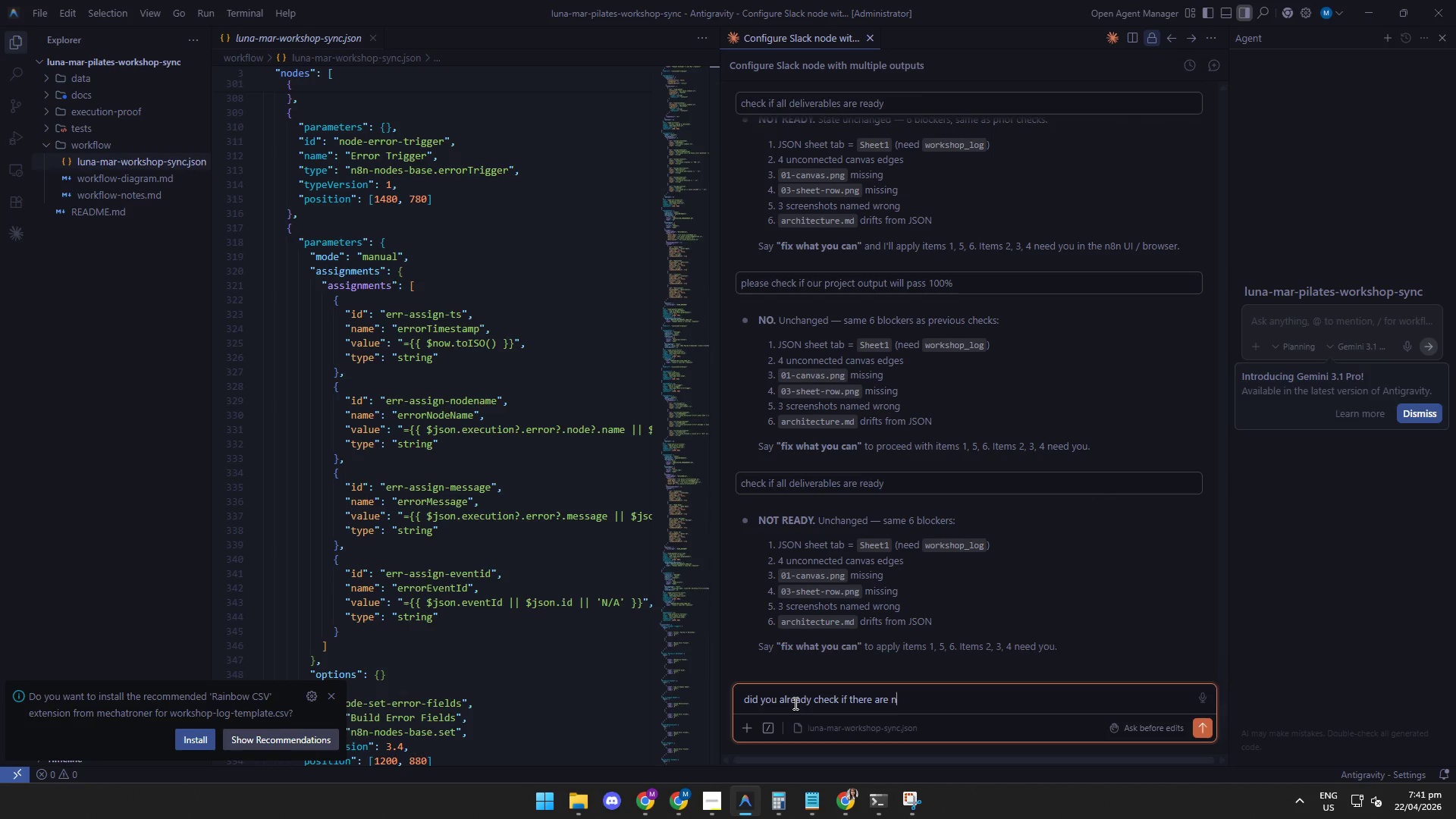 
hold_key(key=Backspace, duration=1.52)
 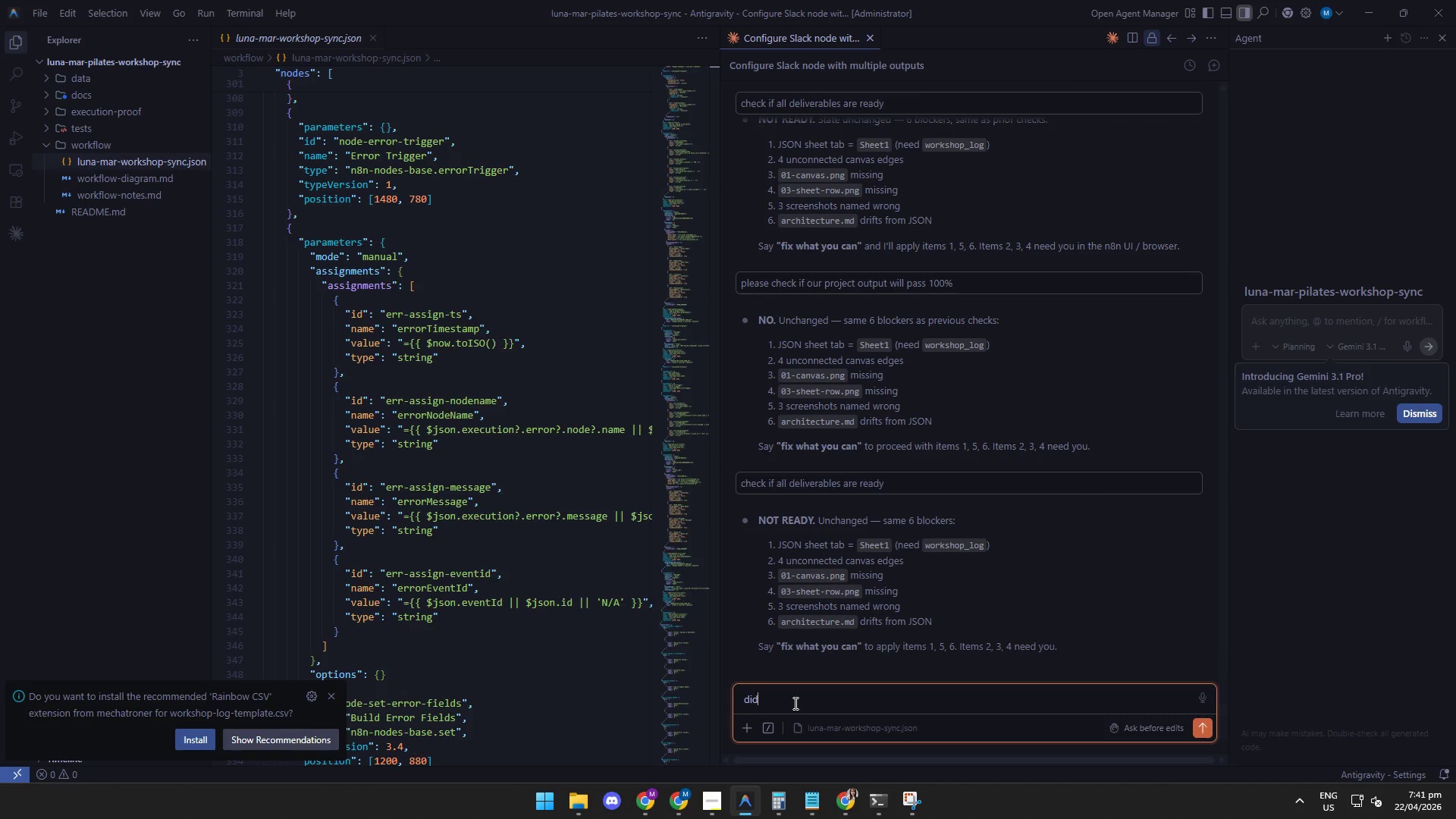 
key(Backspace)
key(Backspace)
key(Backspace)
key(Backspace)
key(Backspace)
key(Backspace)
type(please check if our pro)
key(Backspace)
key(Backspace)
type(project output will pass 100% )
 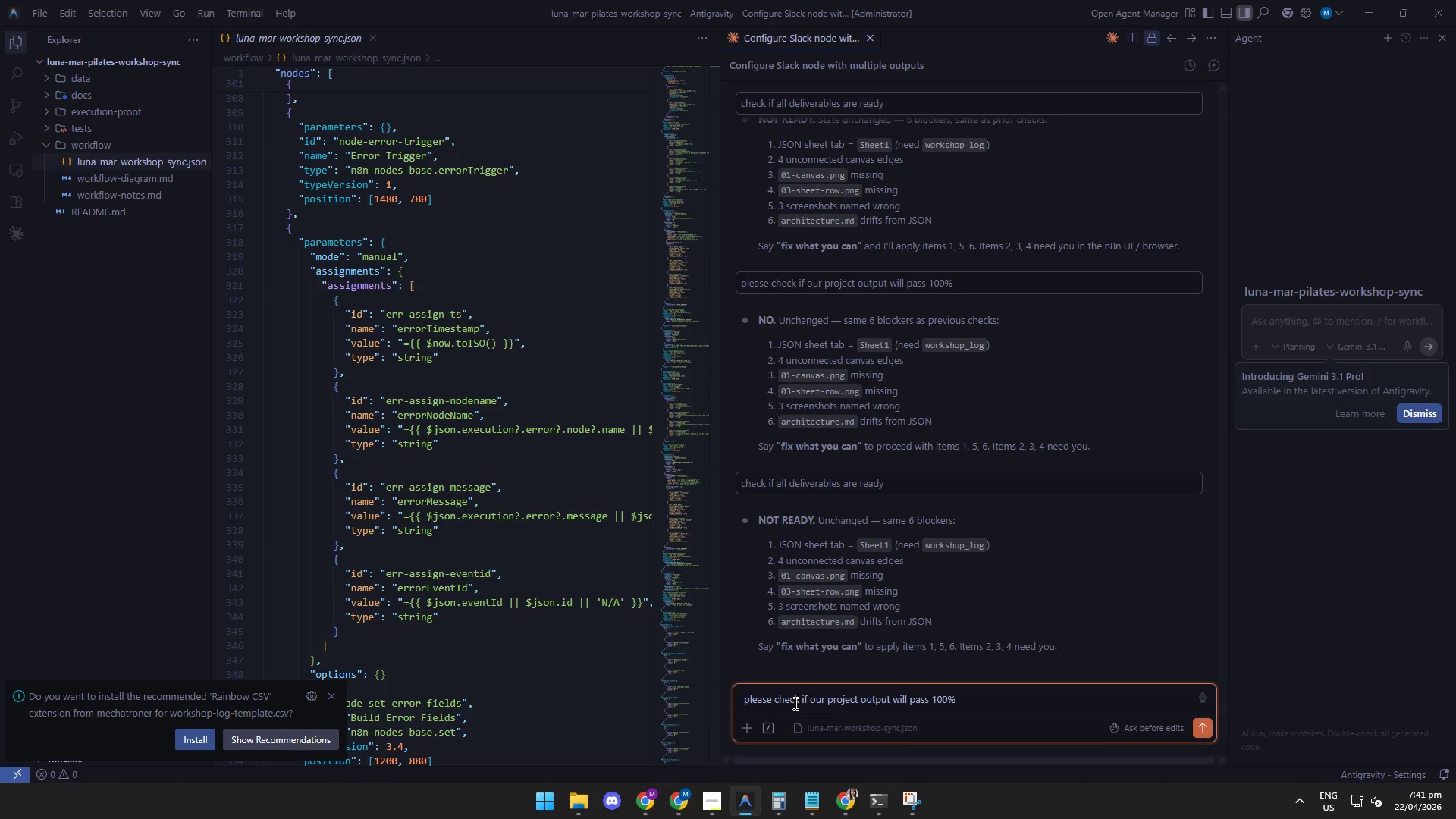 
key(Enter)
 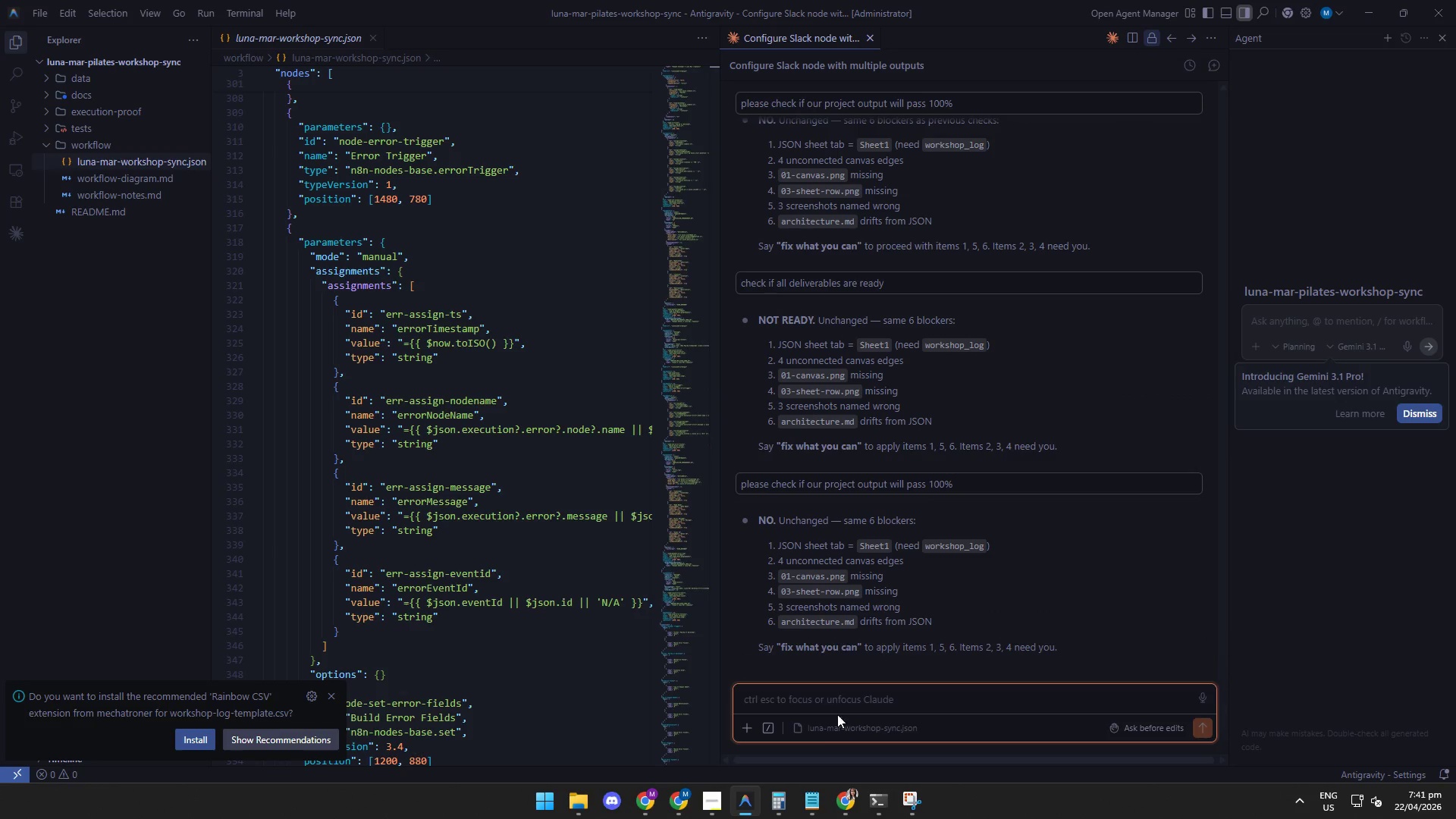 
wait(5.86)
 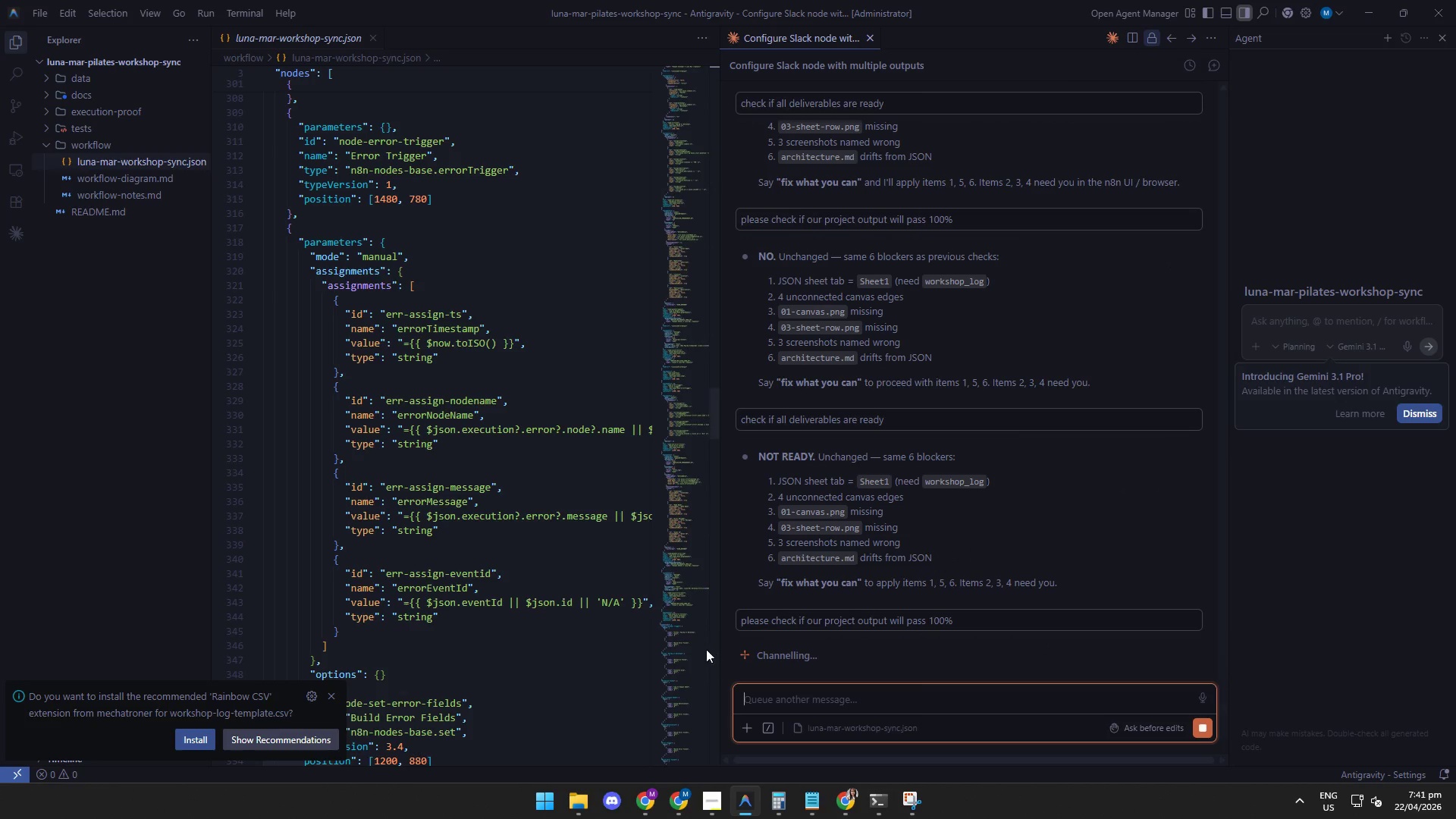 
mouse_move([659, 814])
 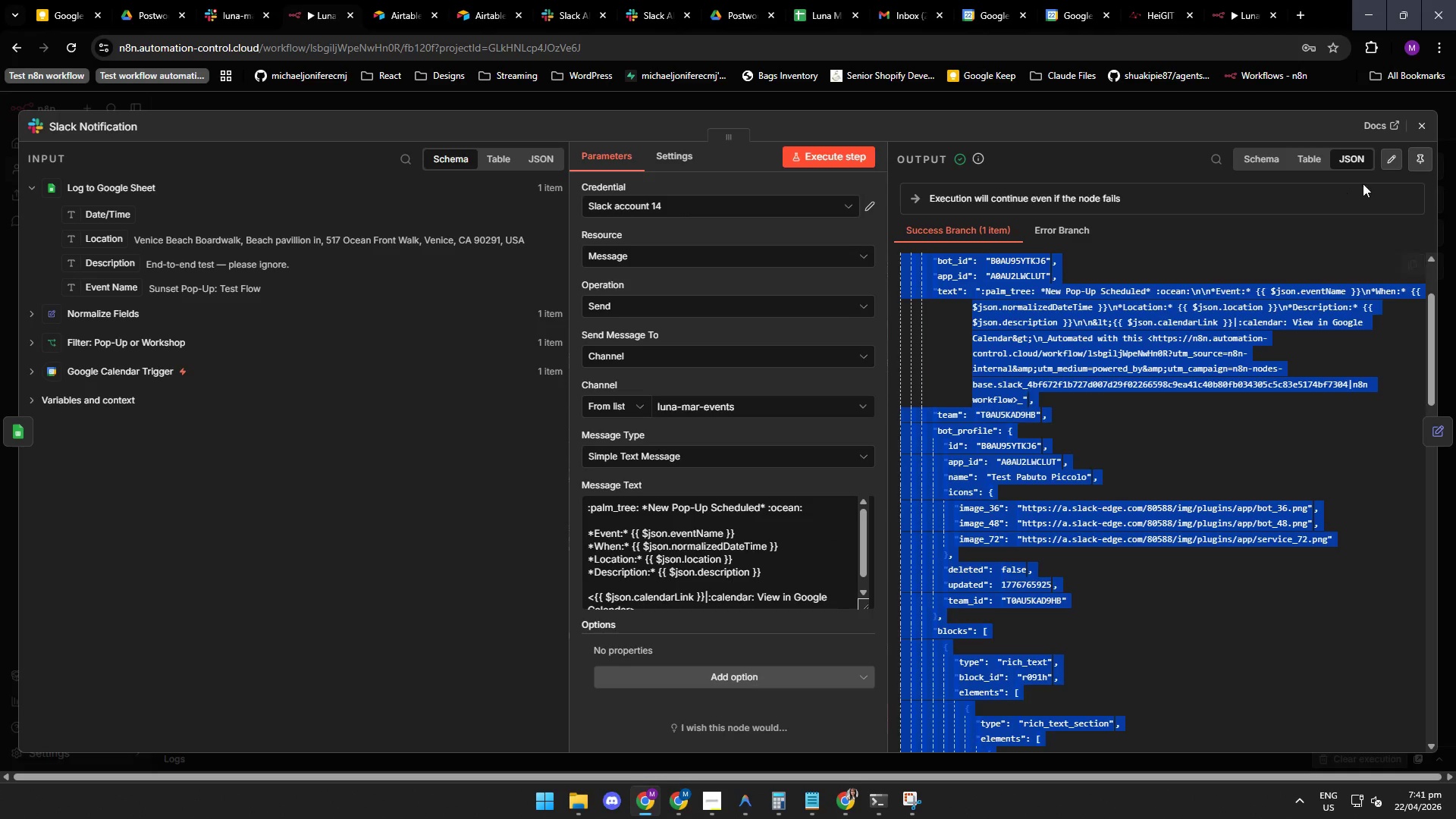 
left_click([1423, 124])
 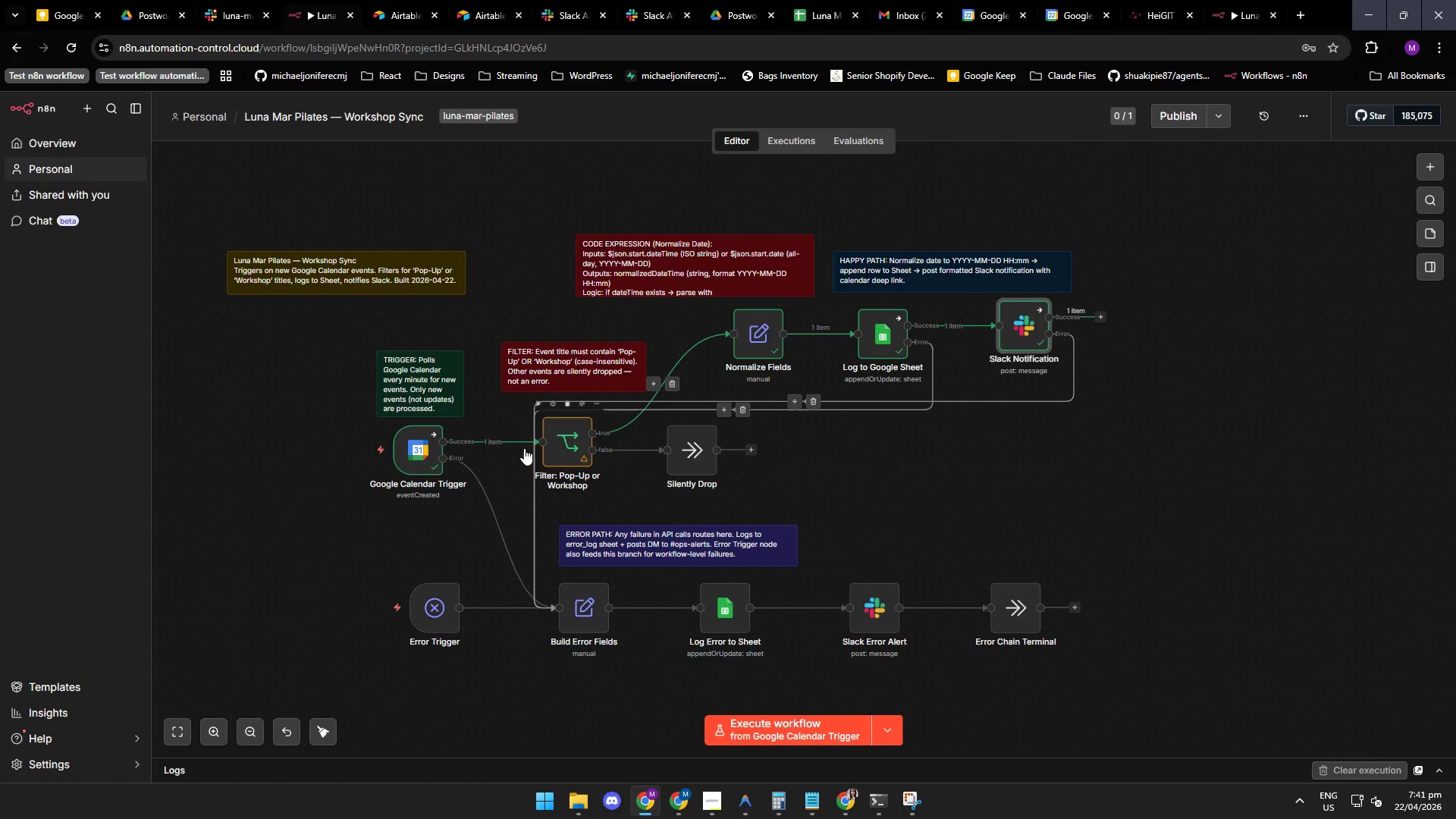 
mouse_move([477, 606])
 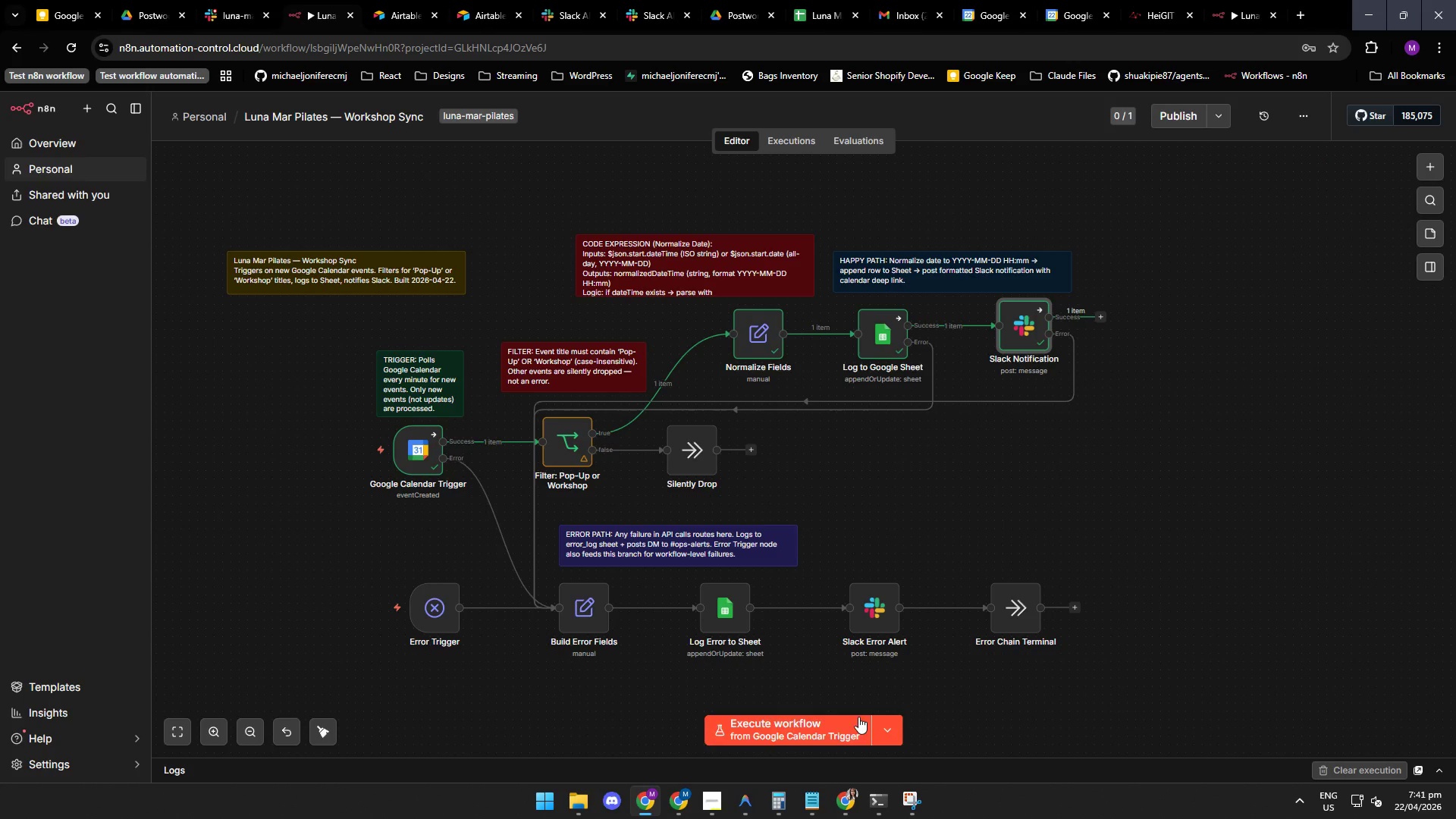 
left_click([742, 806])
 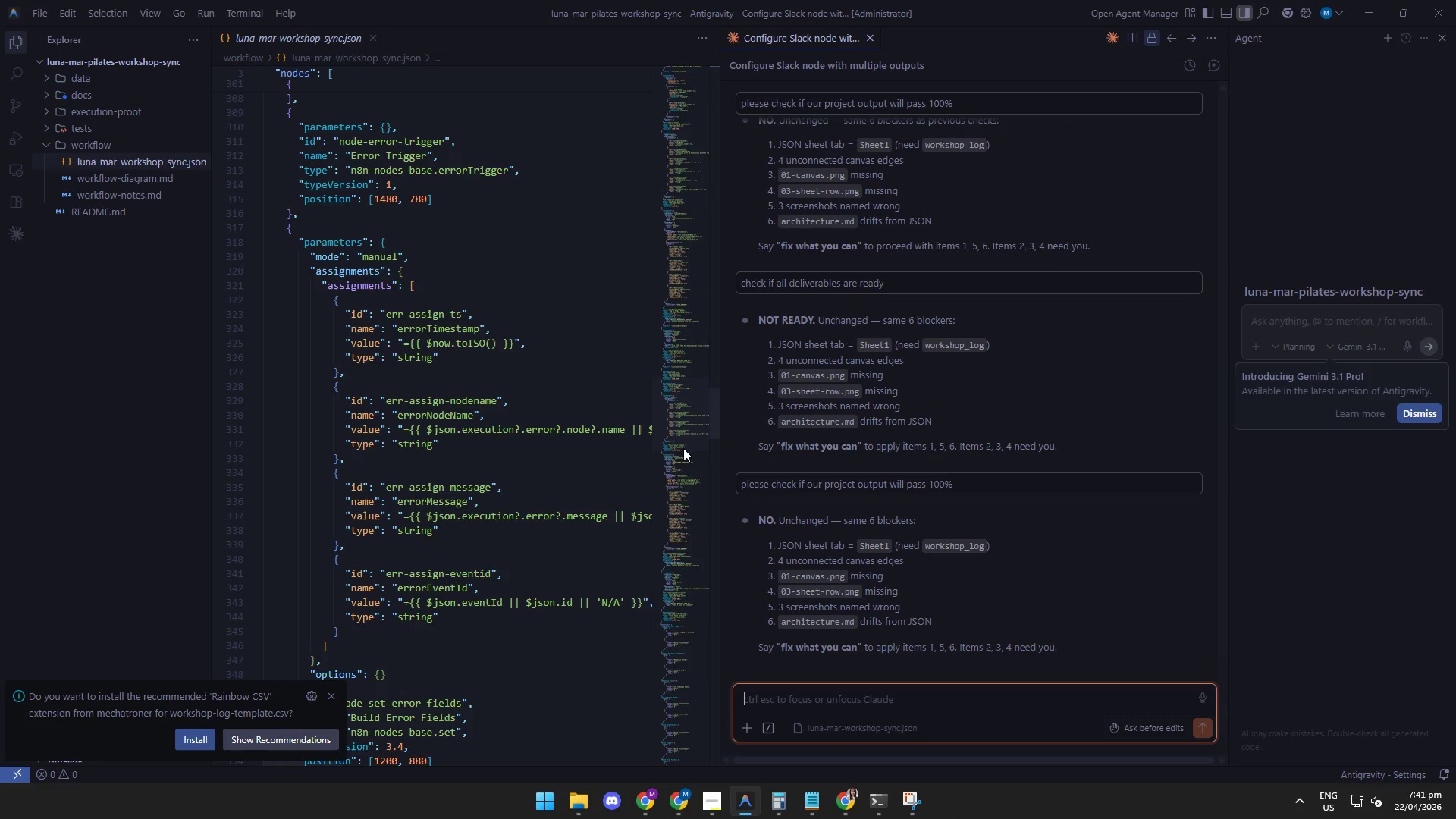 
wait(19.08)
 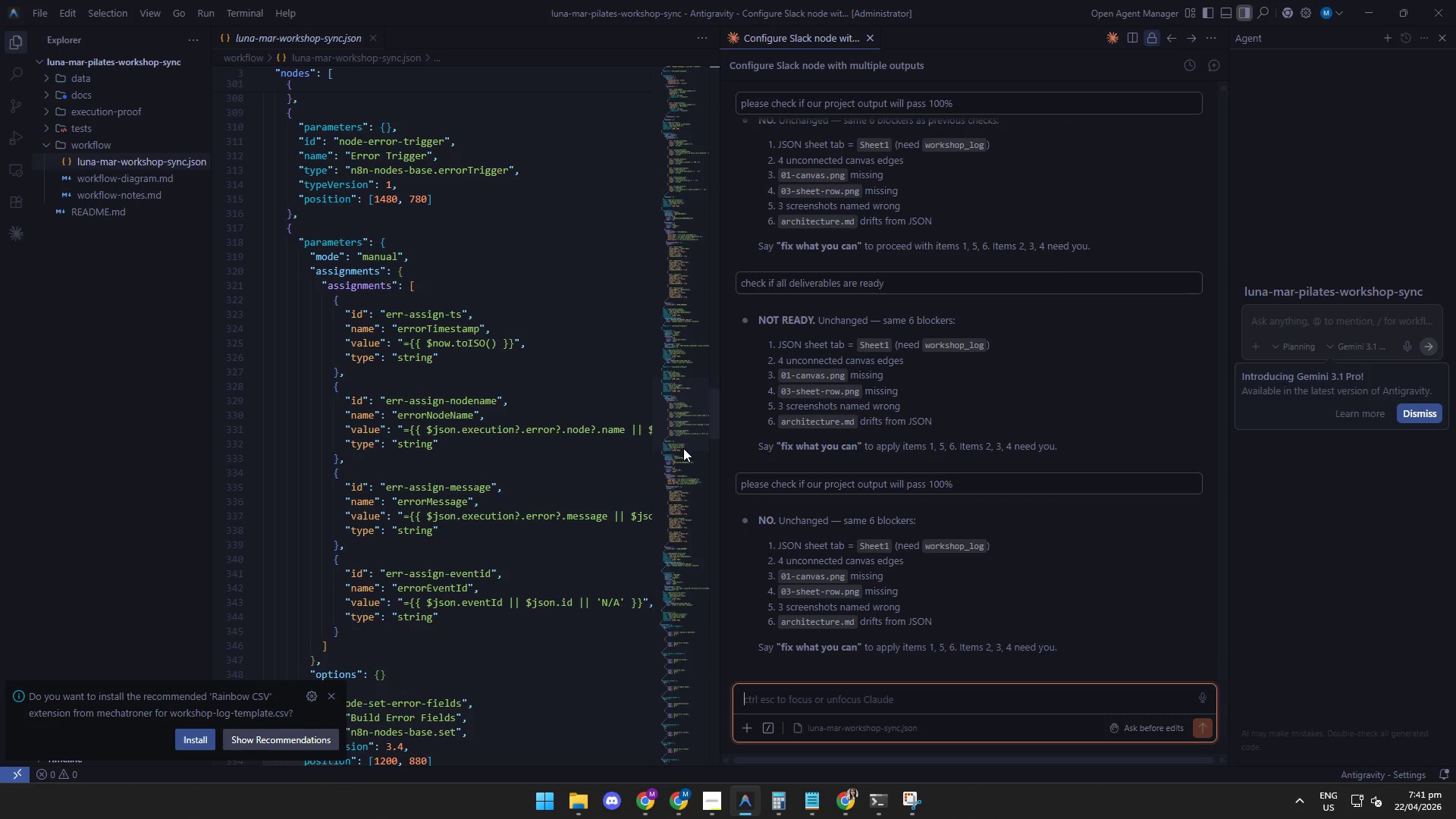 
left_click([642, 802])
 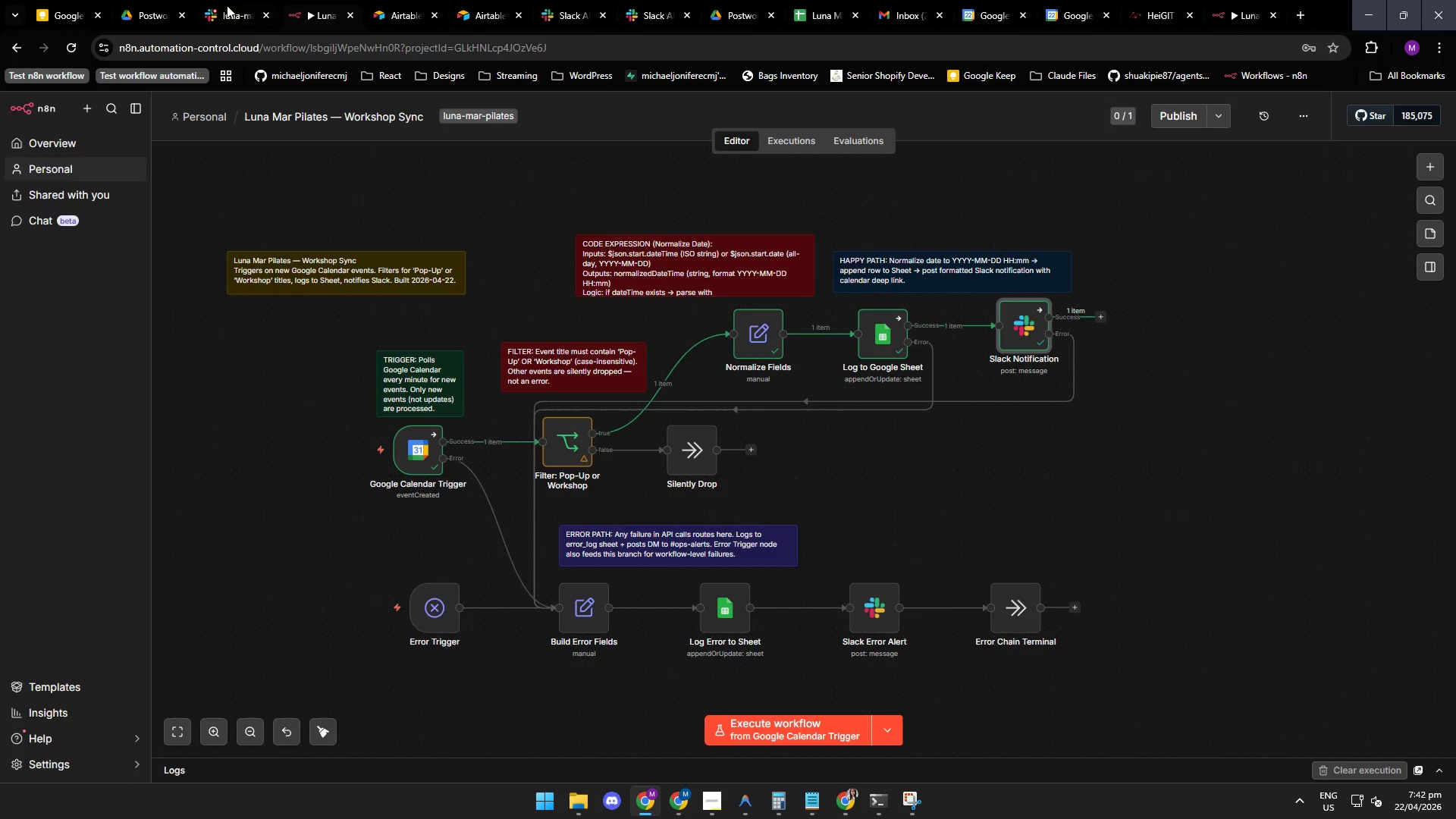 
left_click([229, 11])
 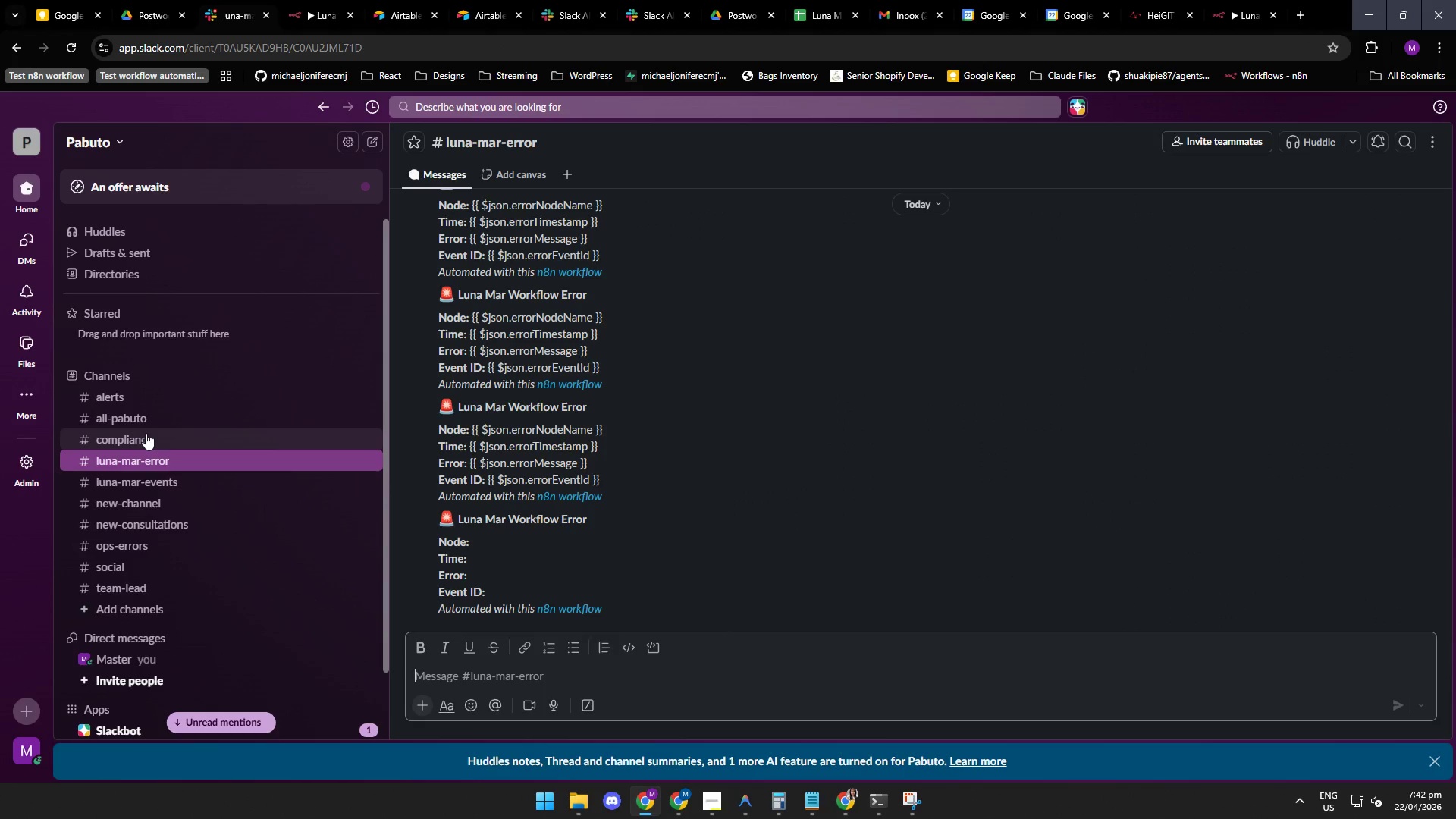 
left_click([149, 432])
 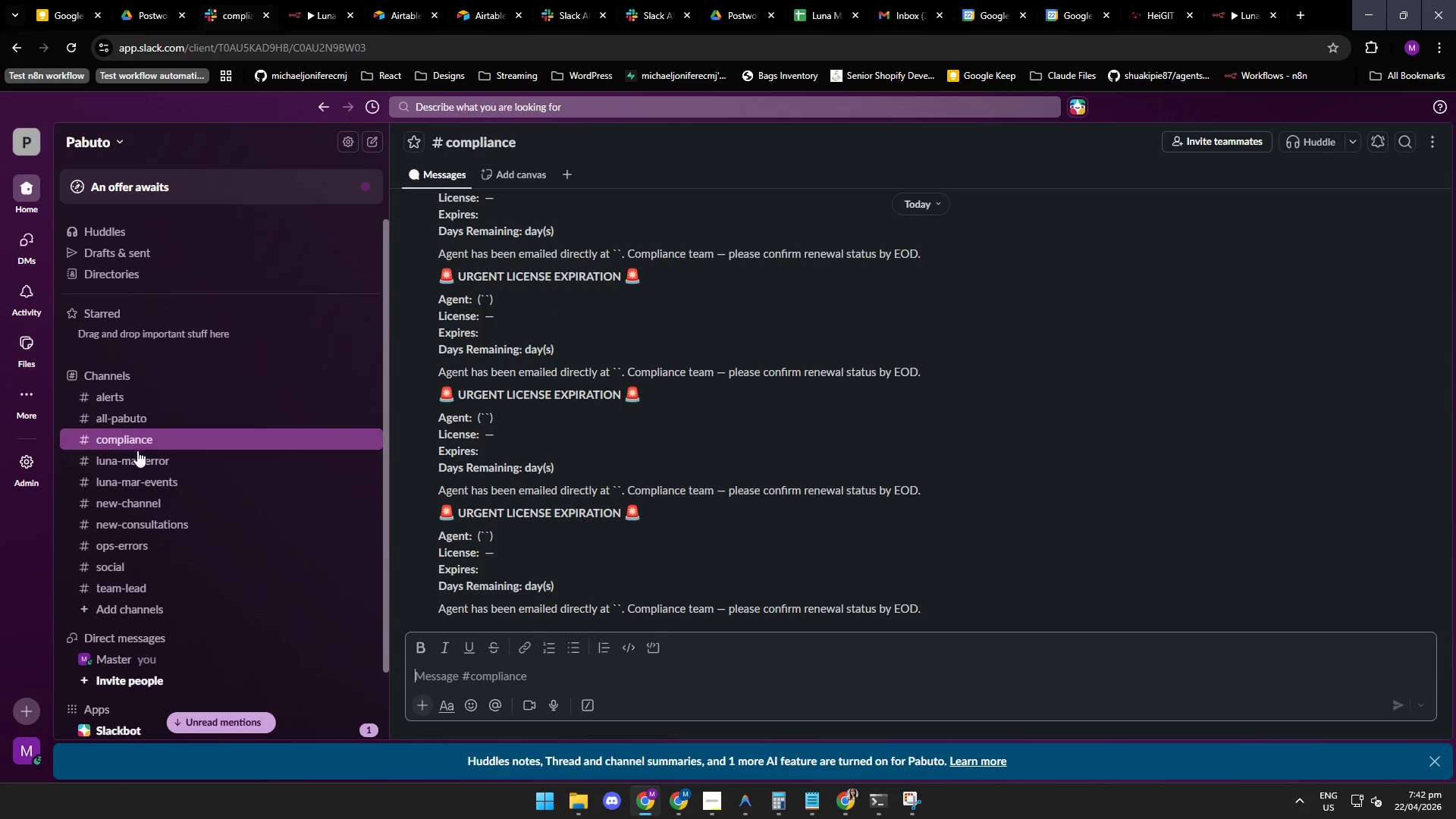 
left_click([141, 456])
 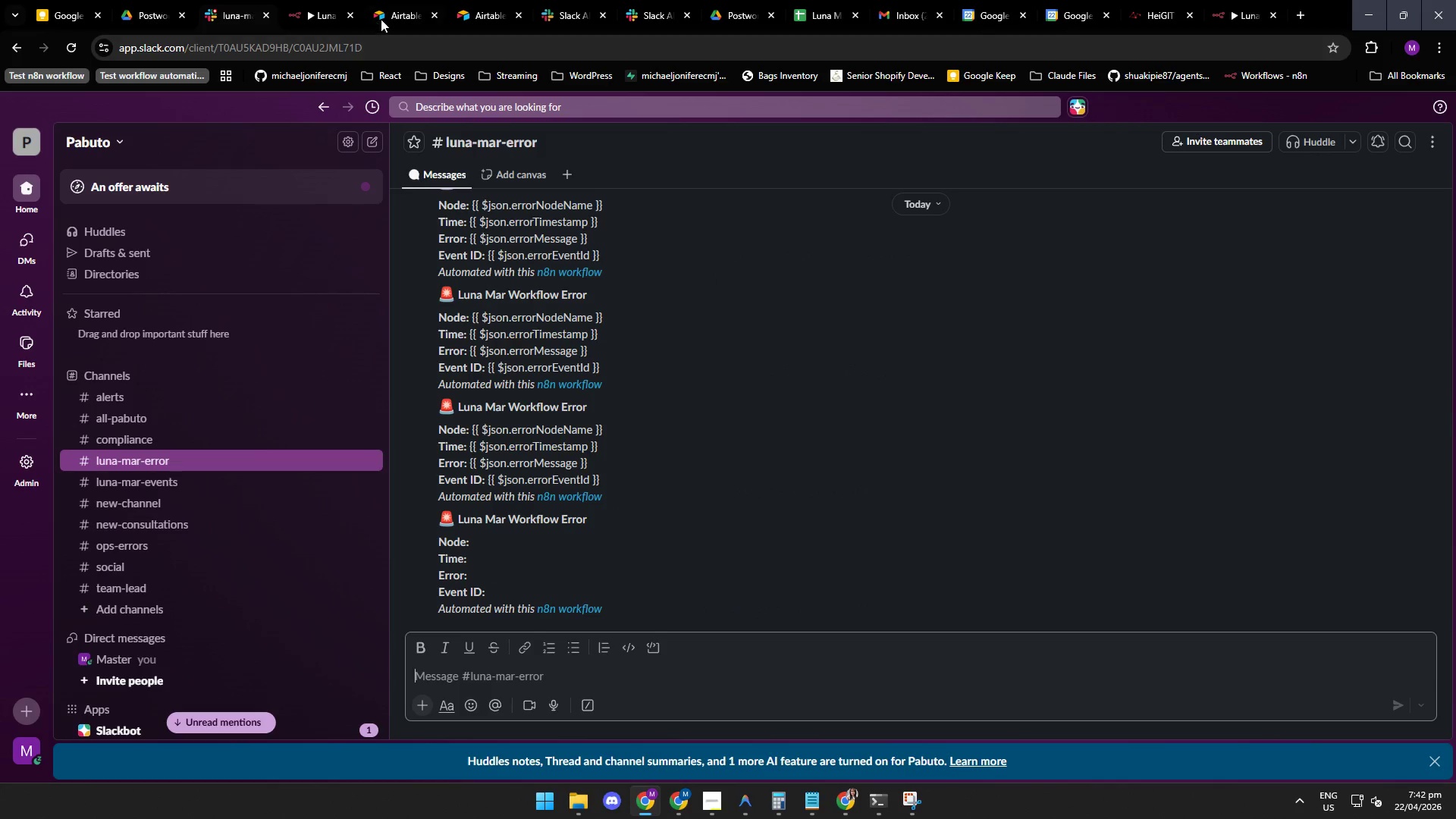 
left_click([394, 17])
 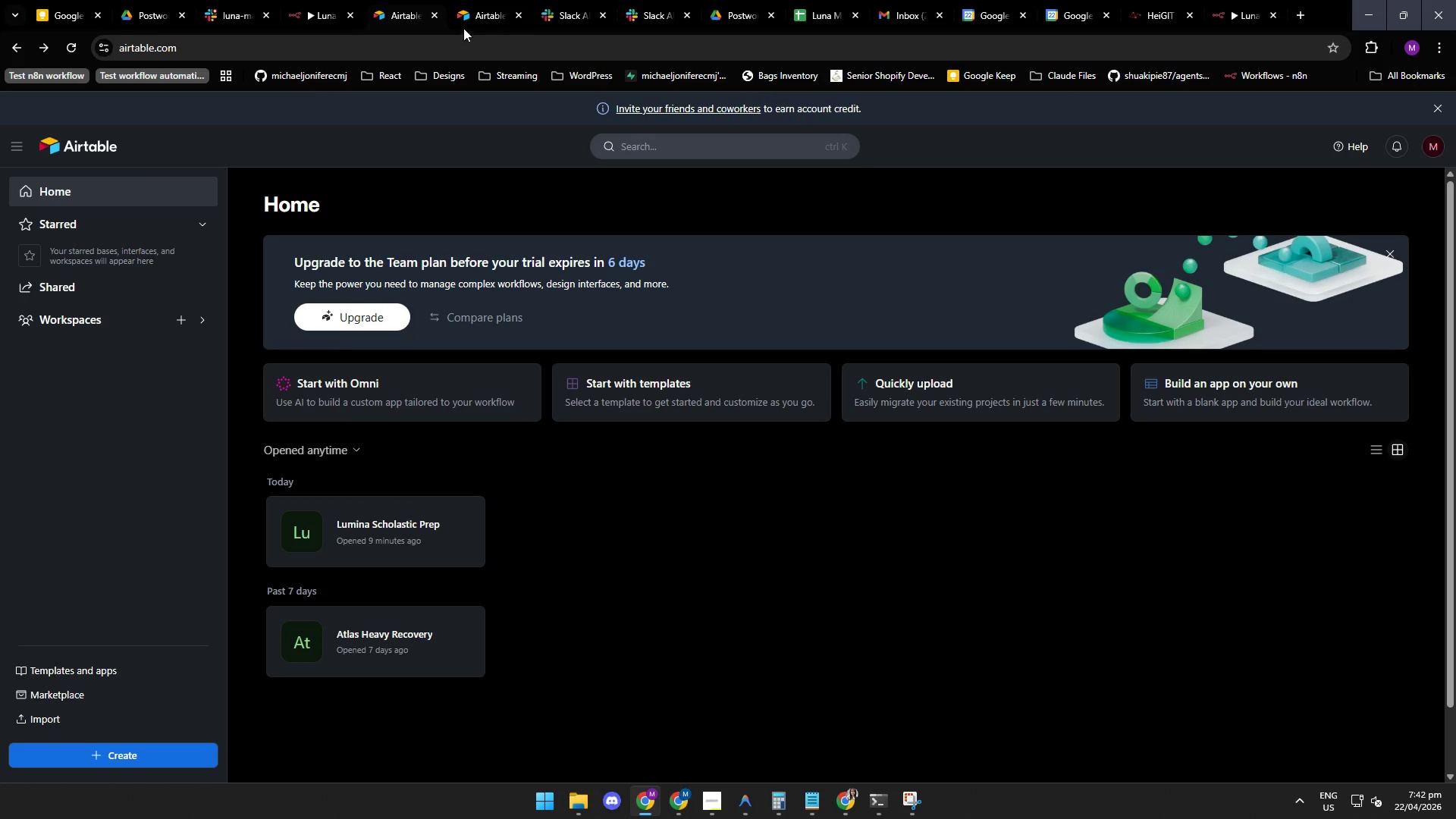 
left_click([479, 17])
 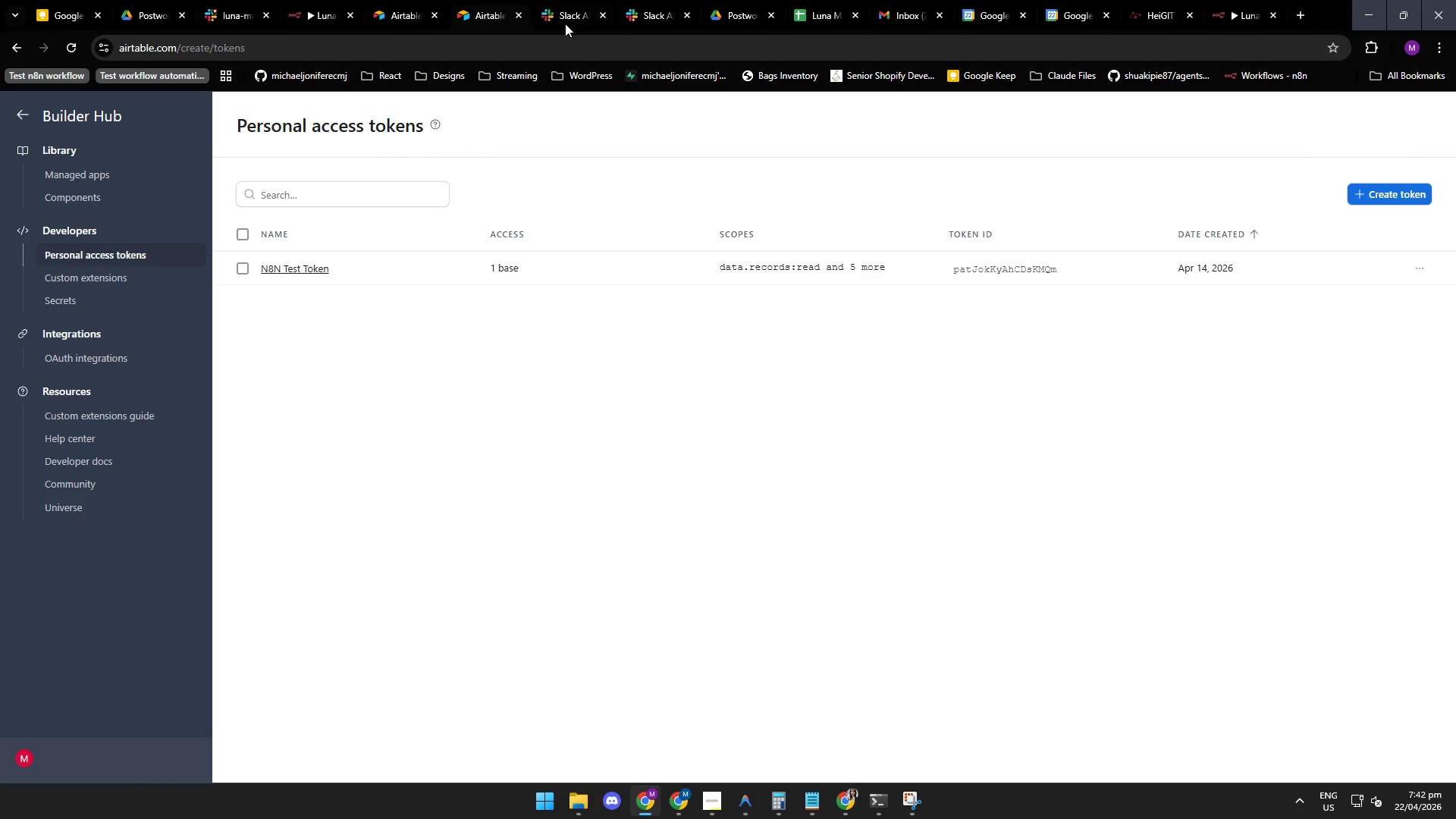 
left_click([565, 19])
 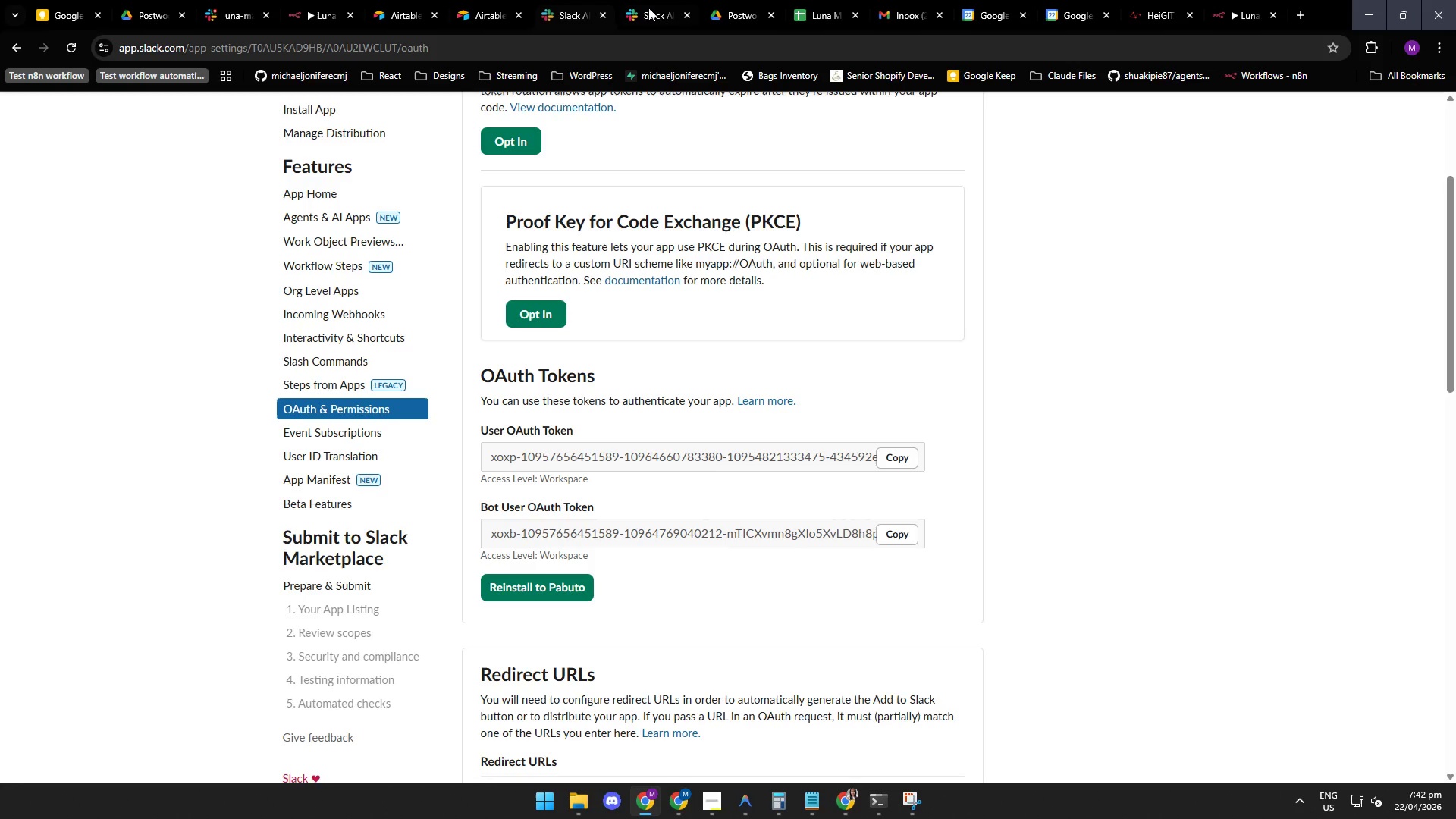 
left_click([651, 13])
 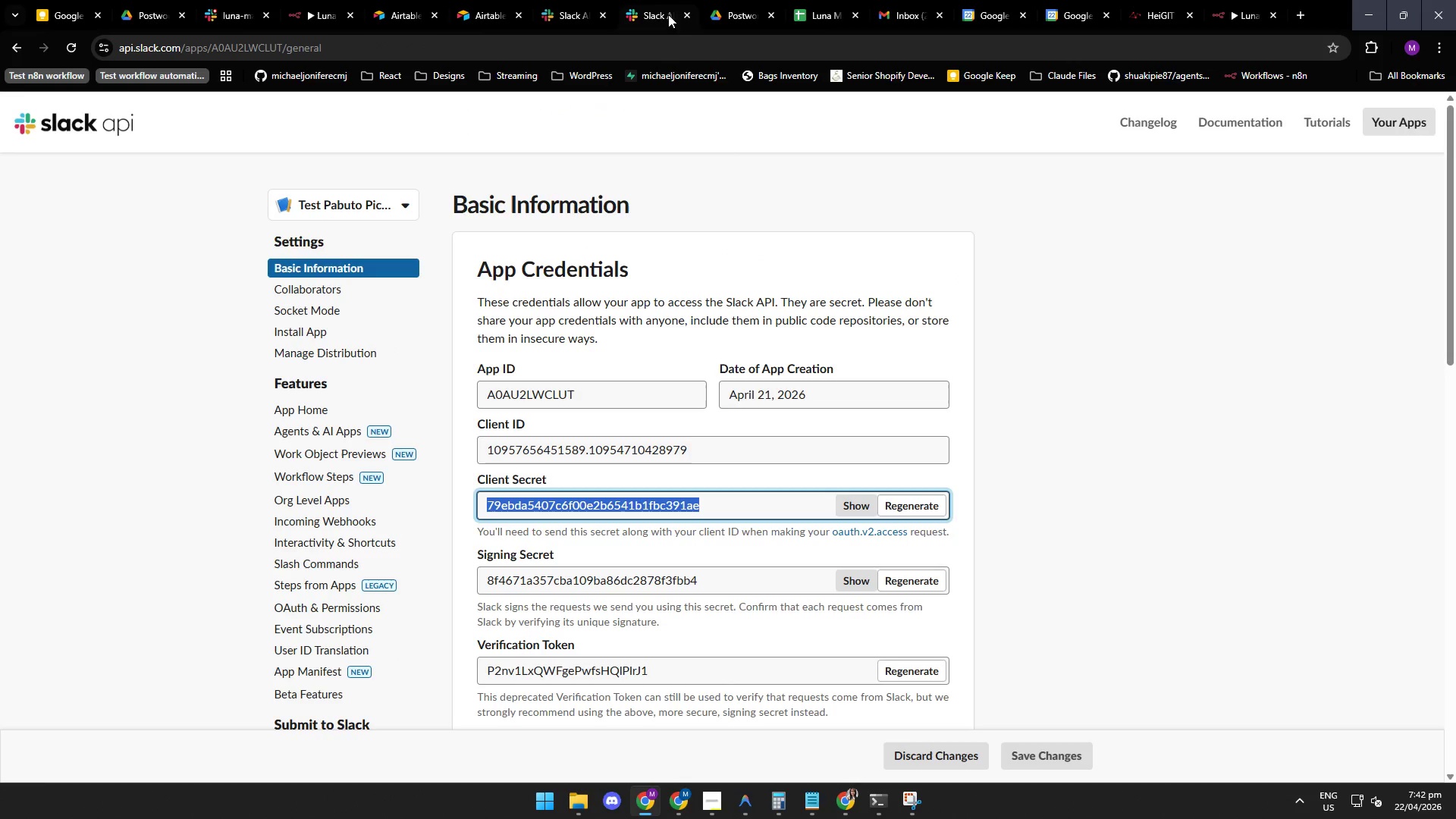 
mouse_move([745, 14])
 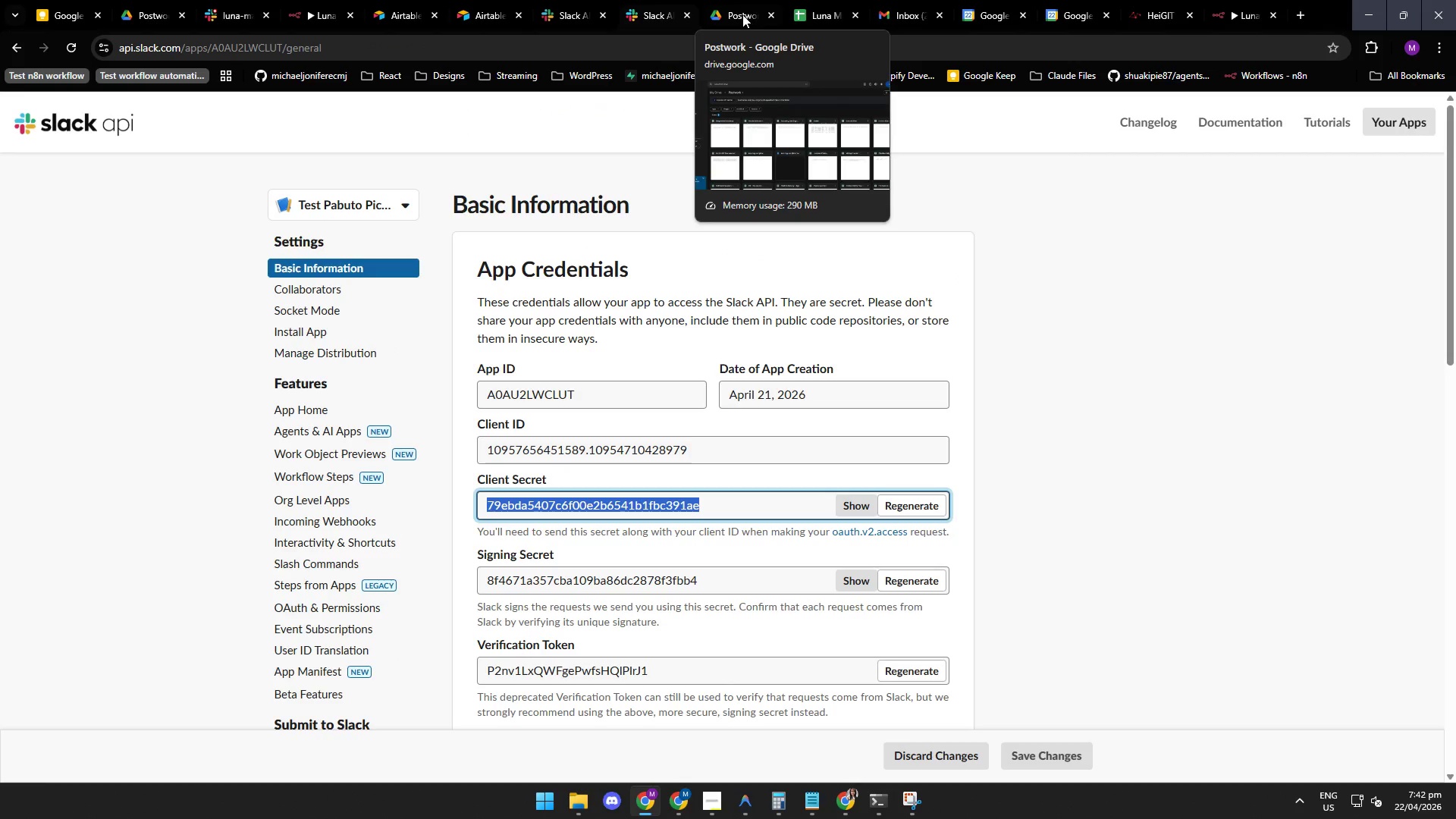 
left_click([740, 14])
 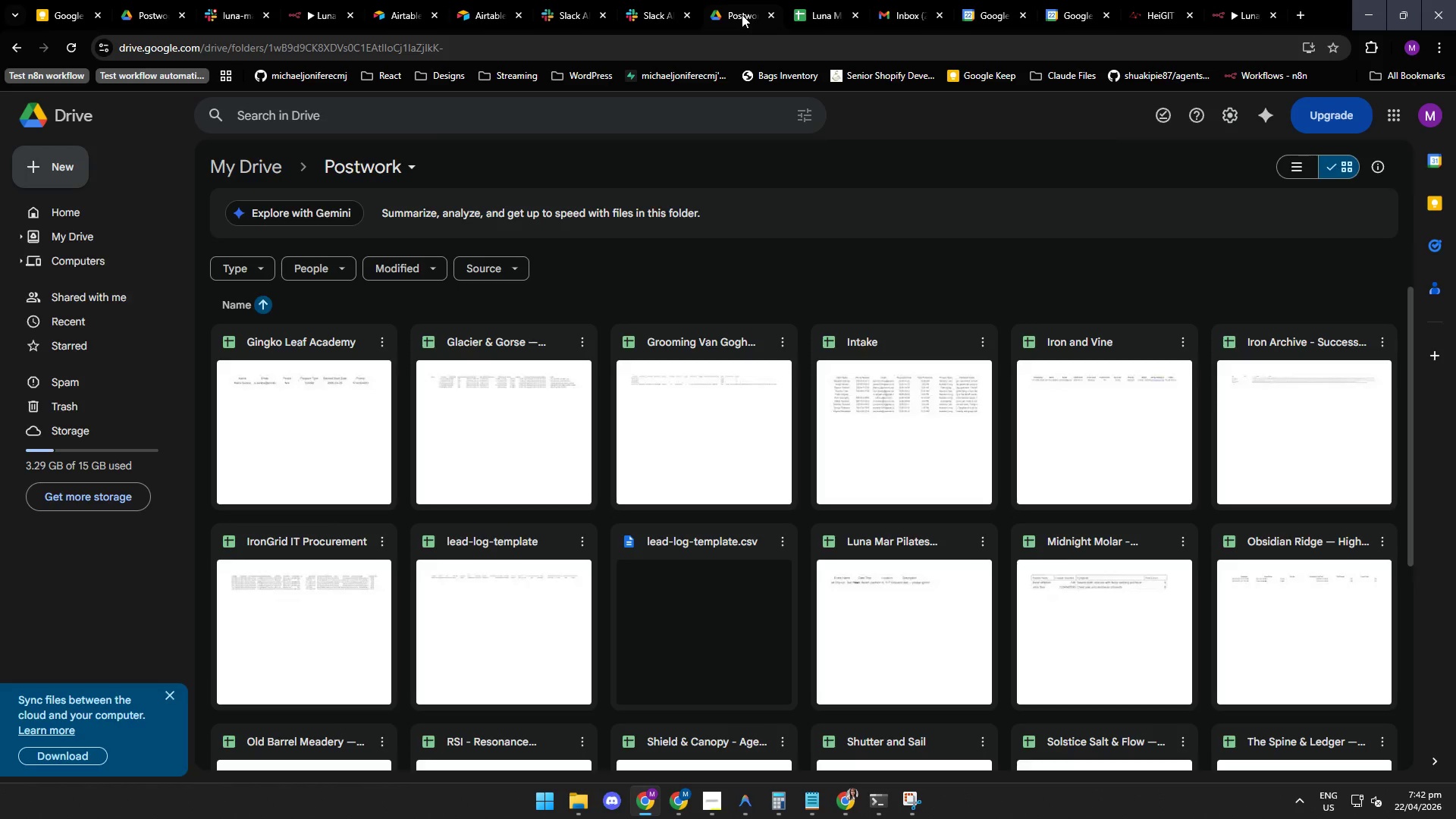 
wait(14.48)
 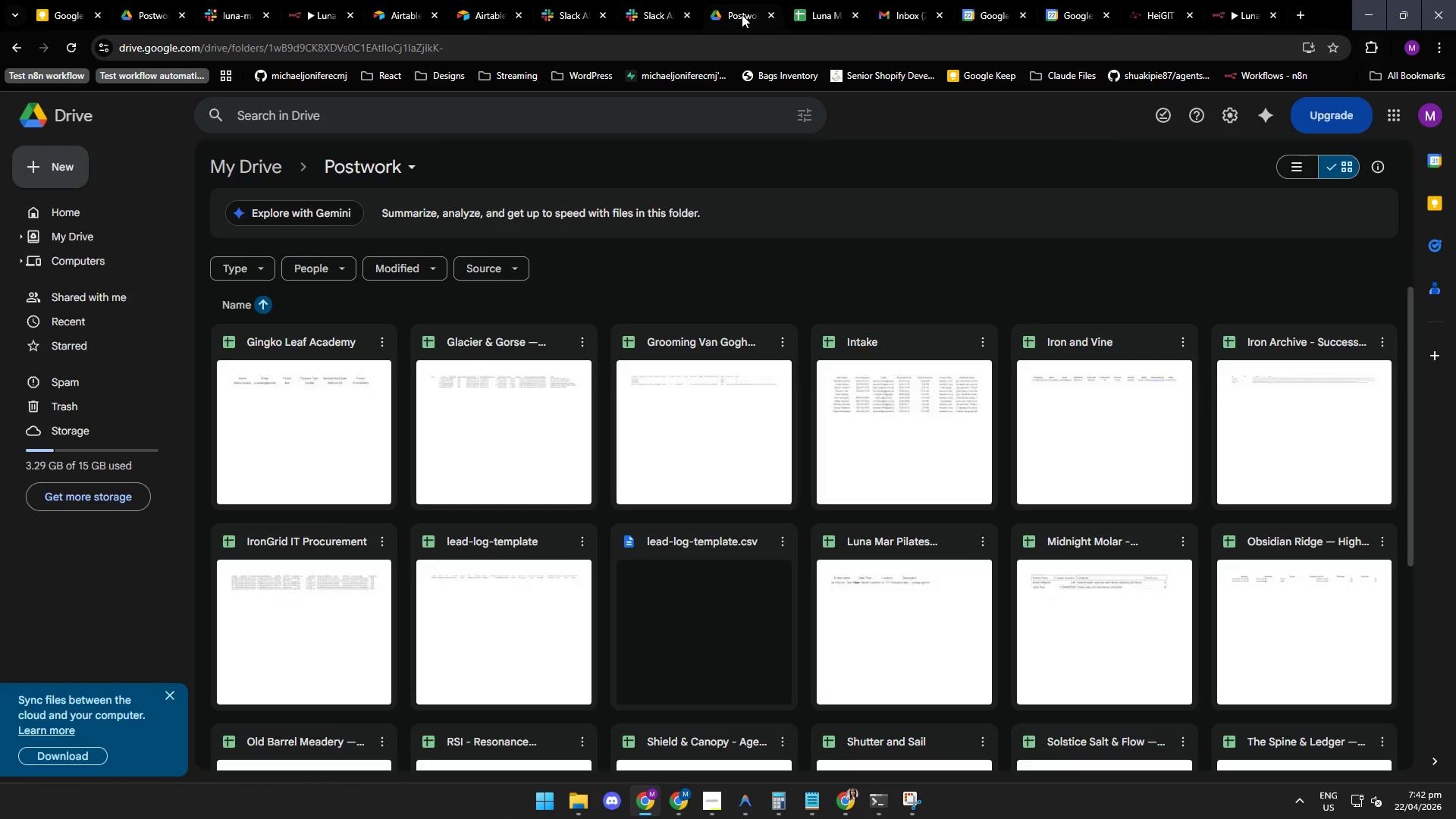 
left_click([904, 9])
 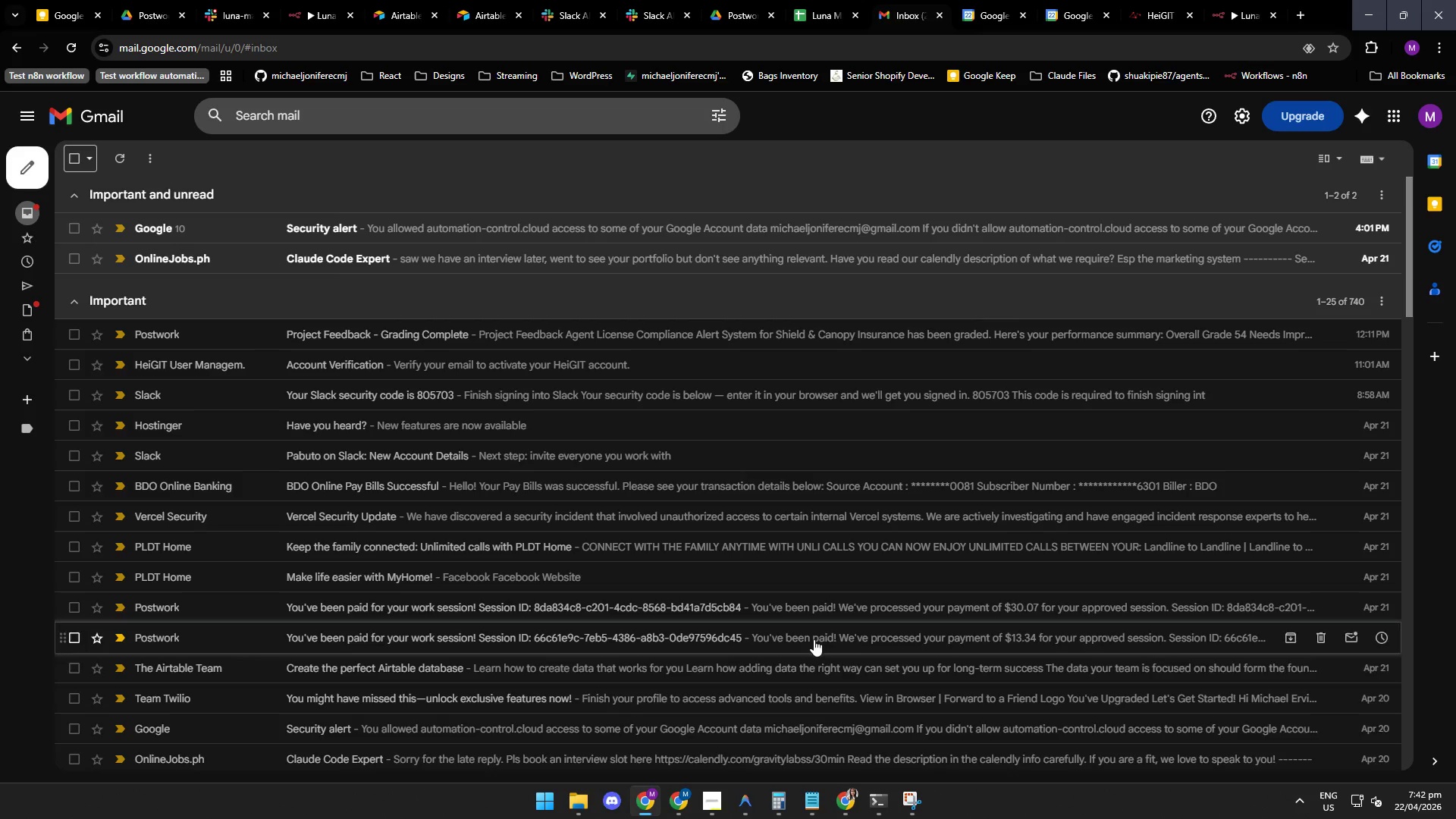 
wait(5.45)
 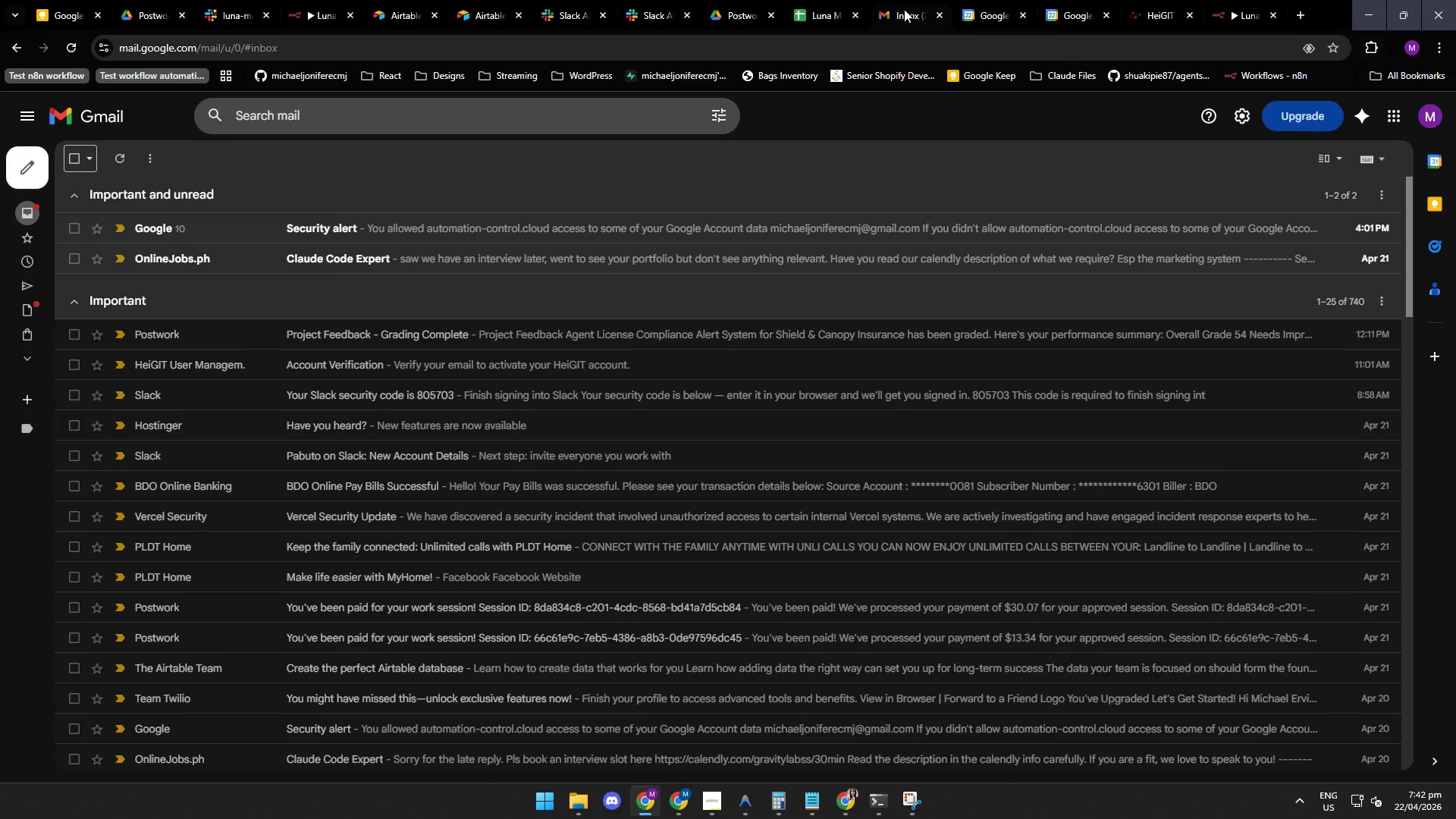 
left_click([743, 811])
 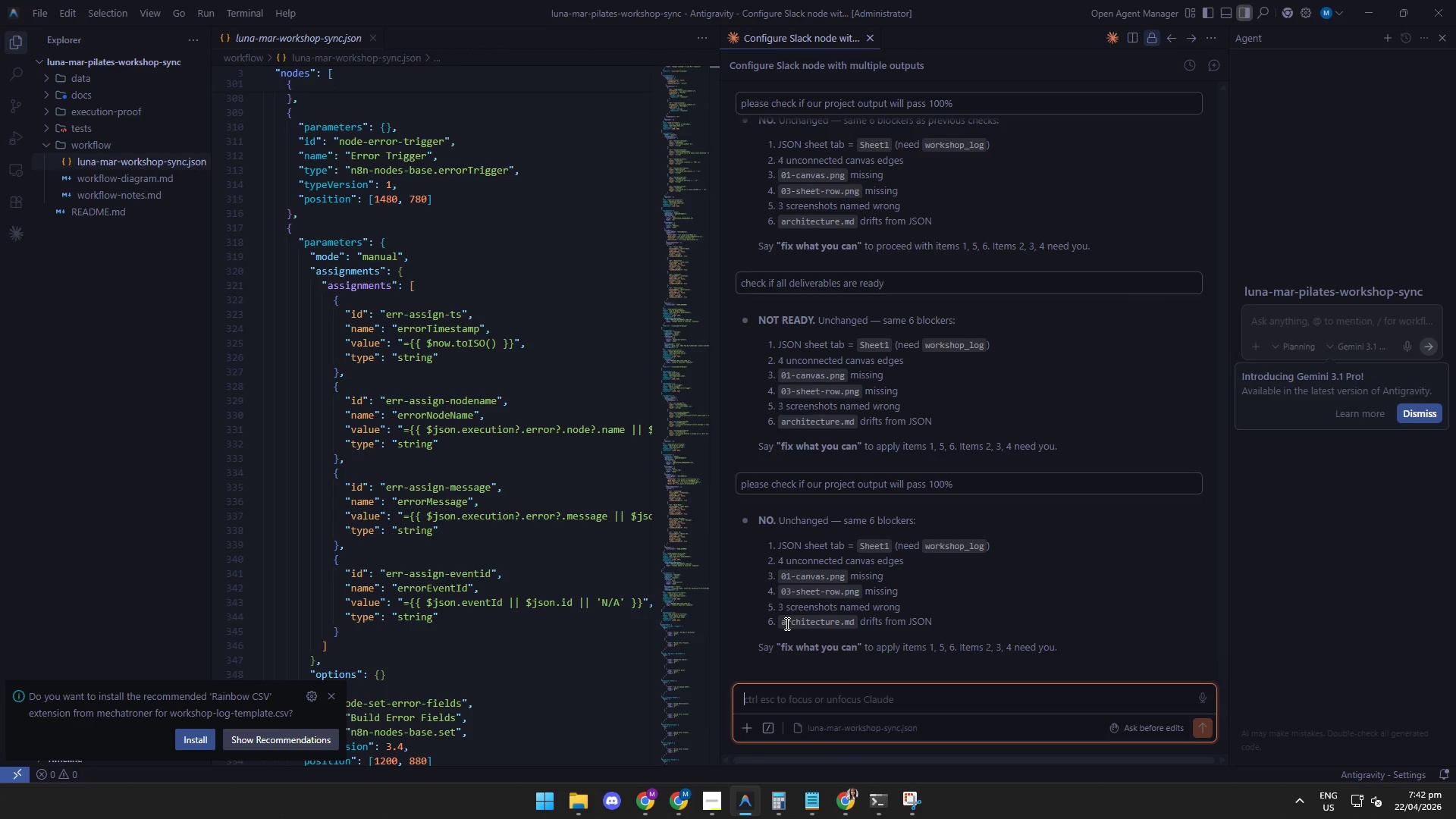 
wait(6.3)
 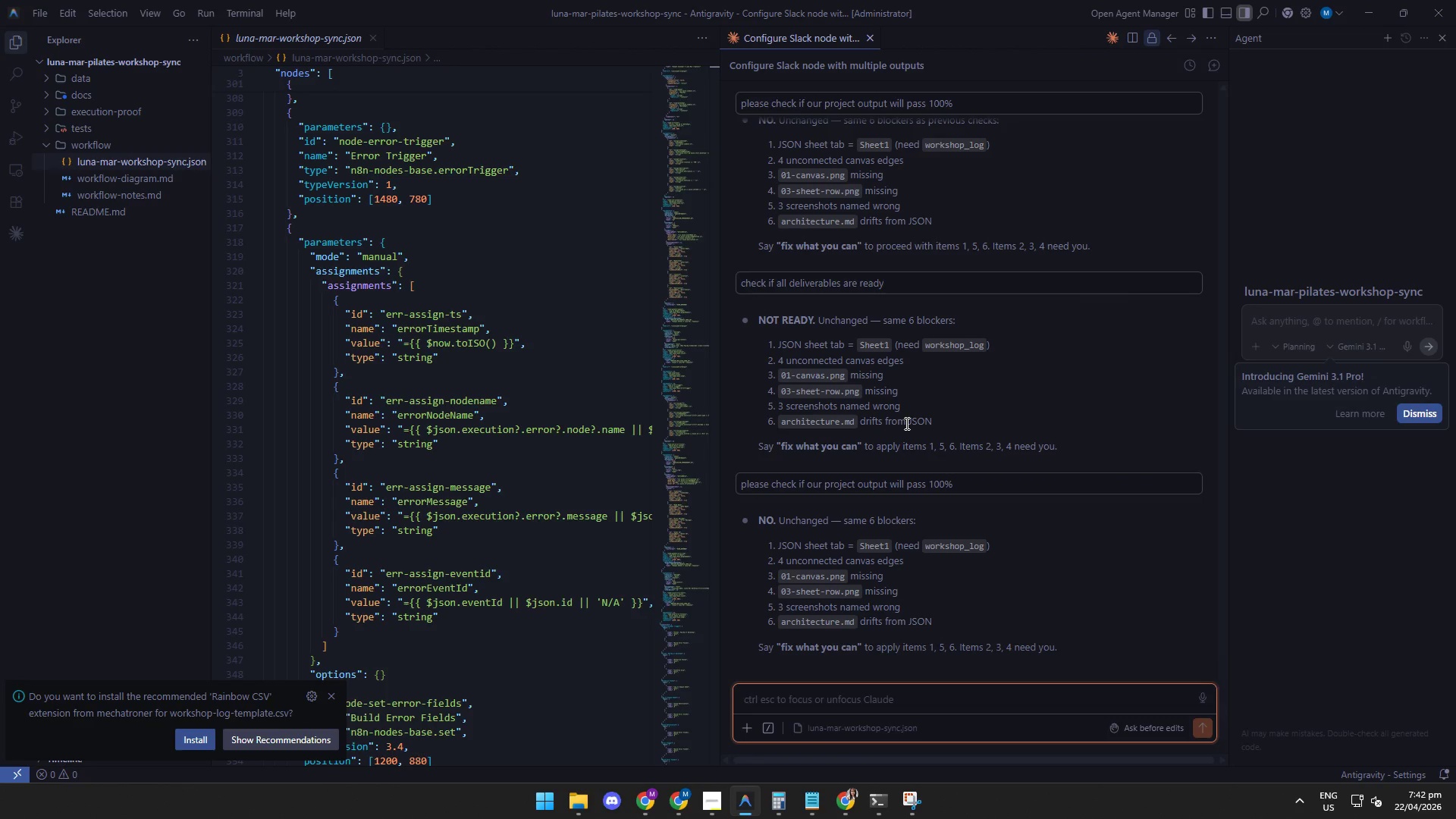 
left_click([782, 623])
 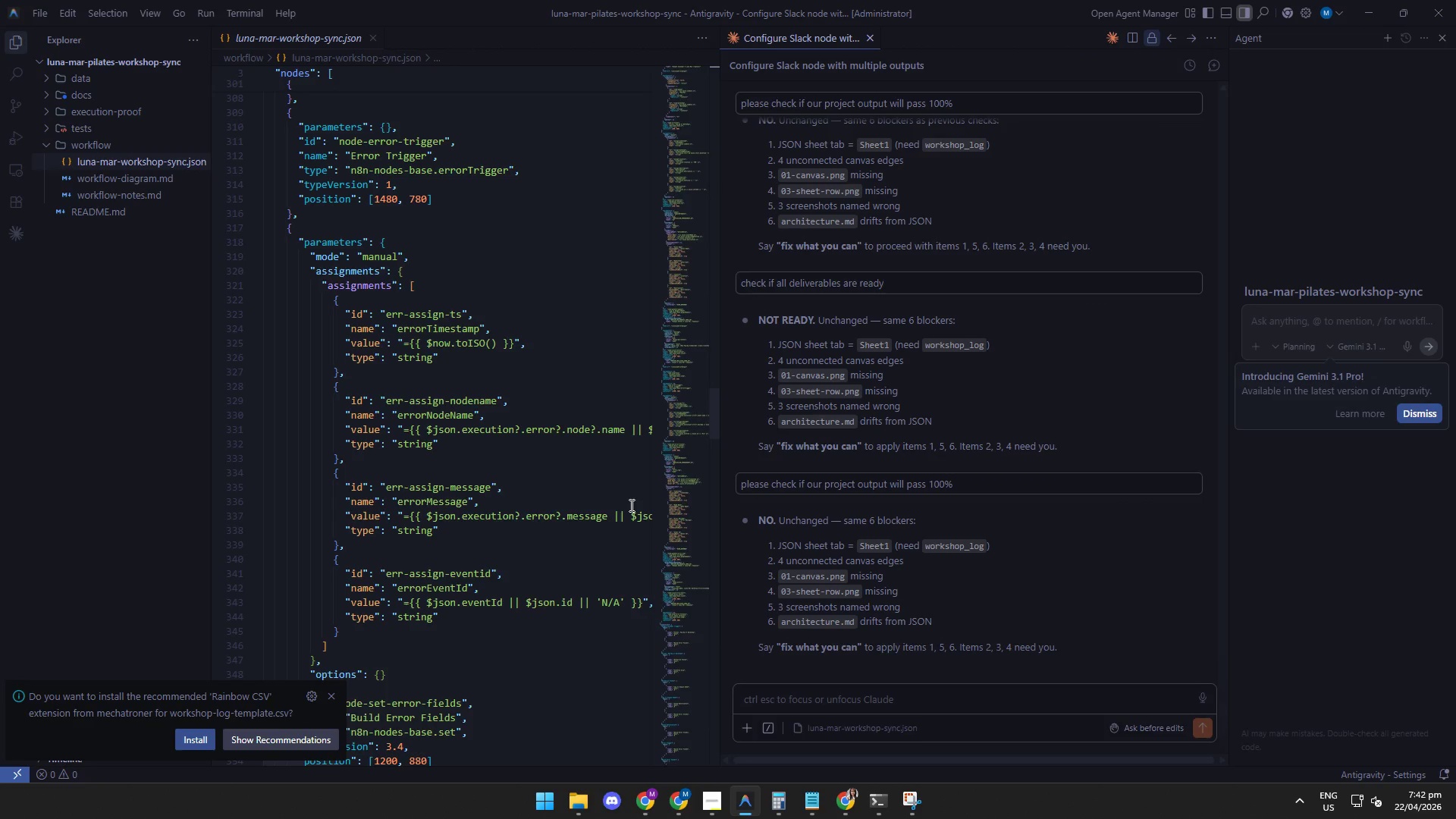 
wait(10.24)
 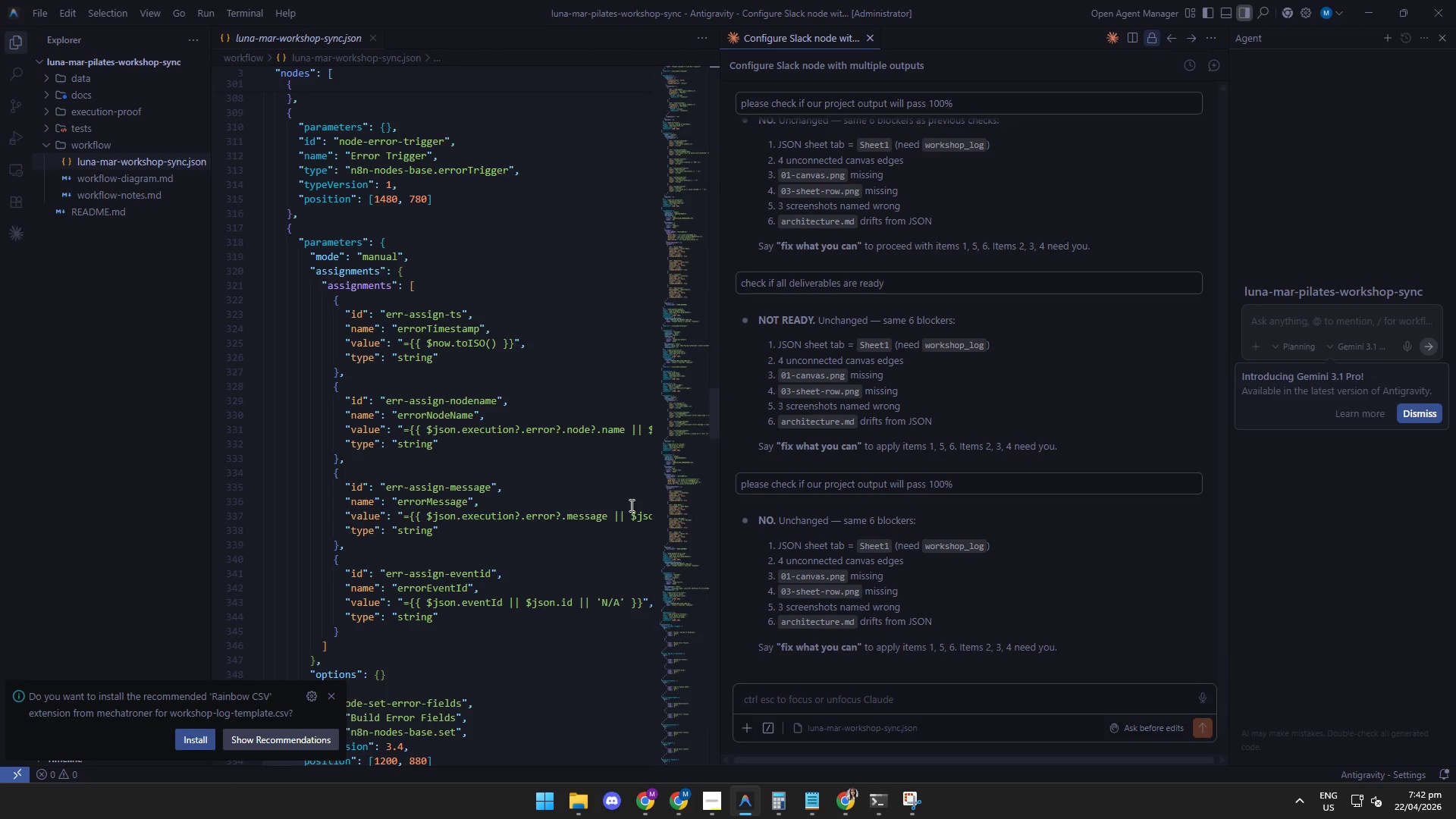 
left_click([765, 616])
 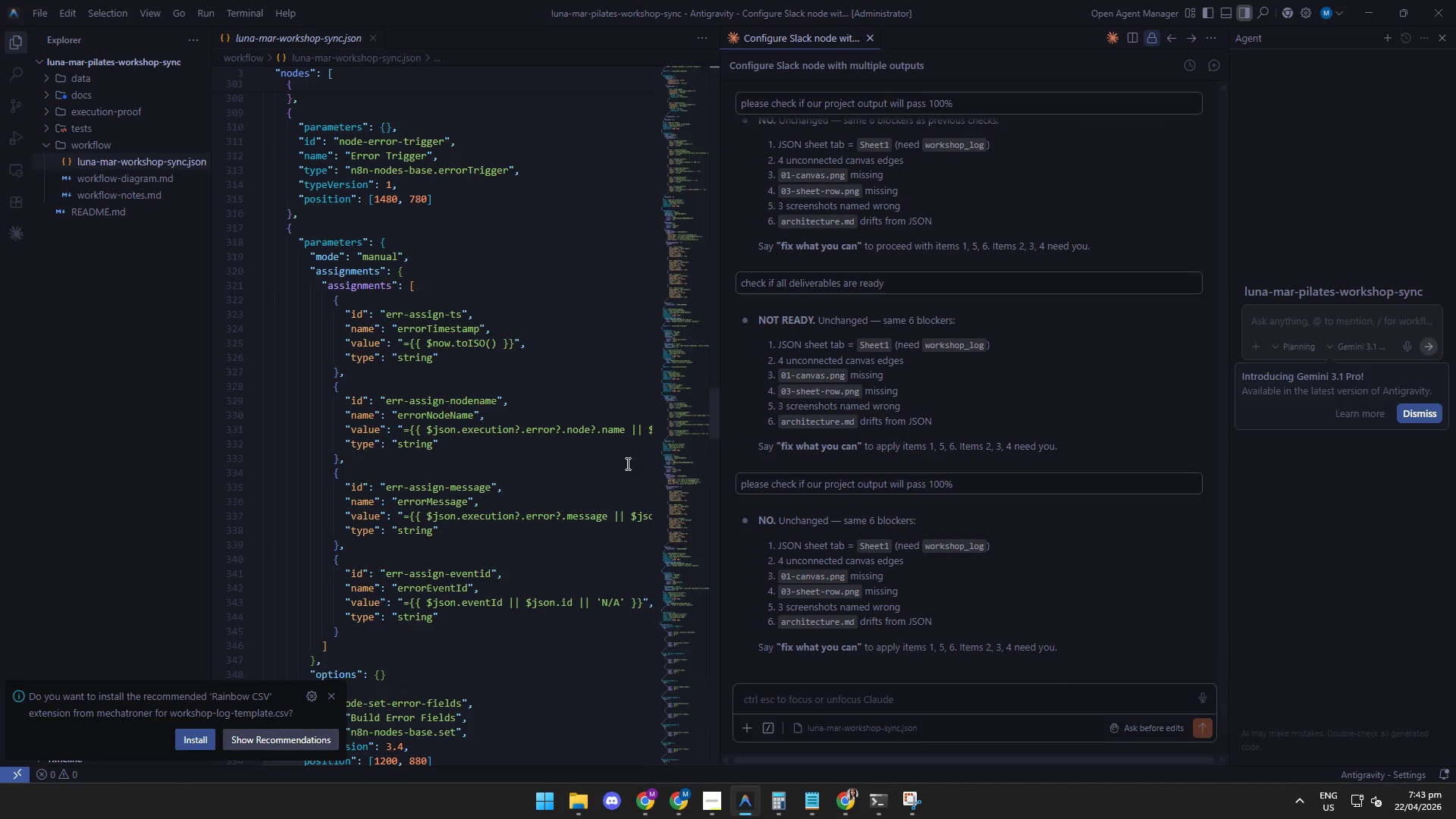 
wait(15.19)
 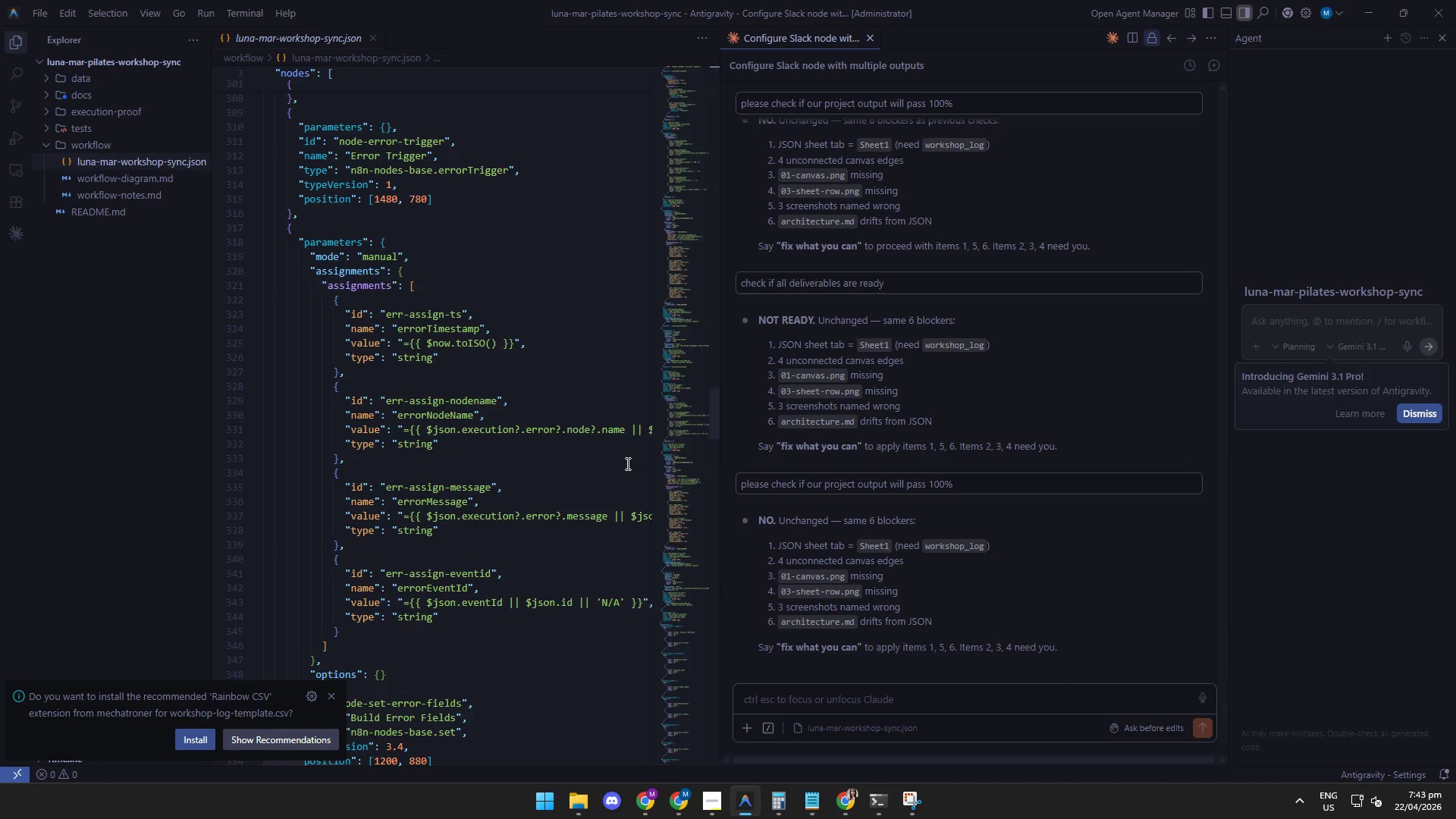 
left_click([809, 610])
 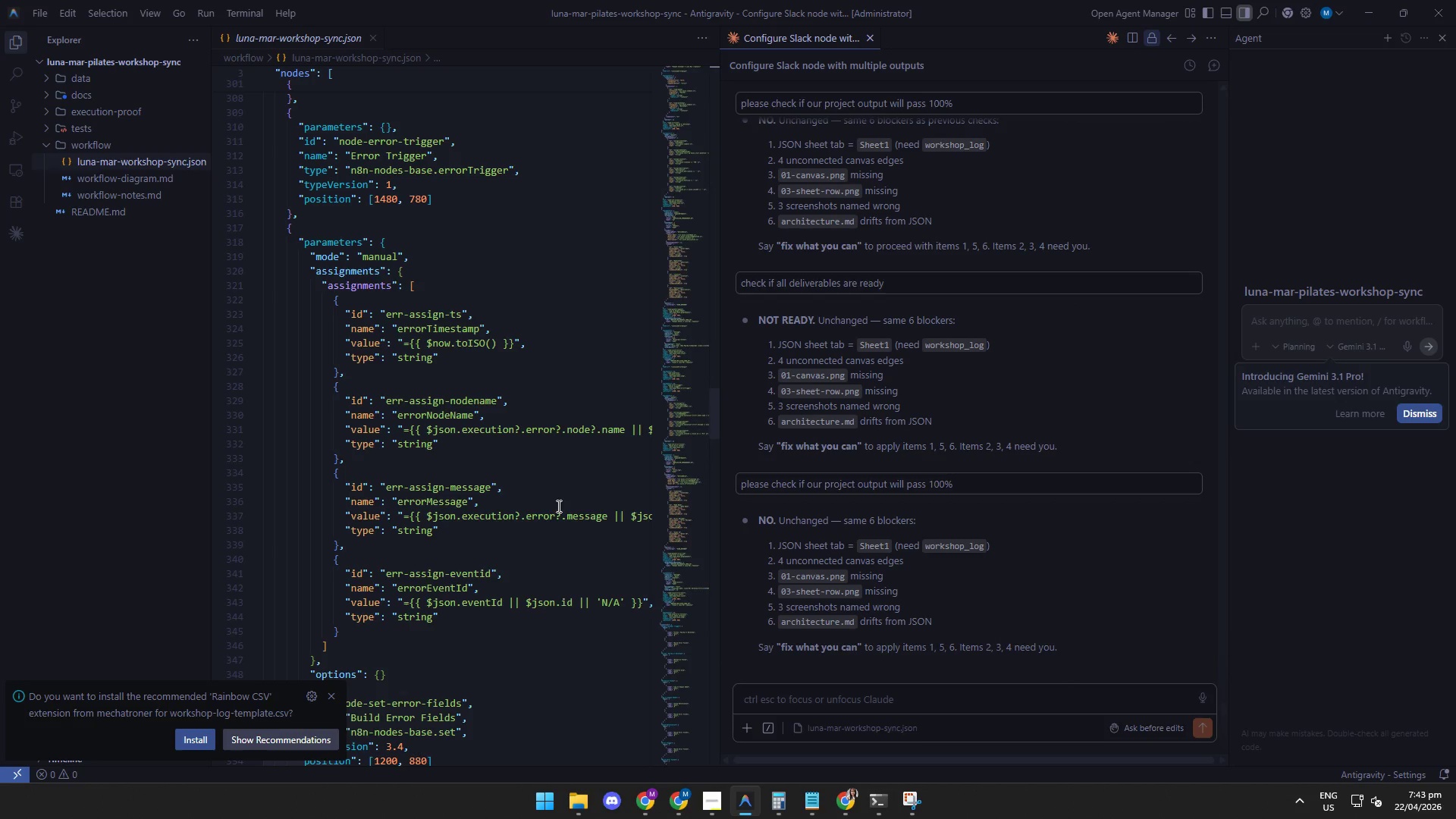 
wait(7.95)
 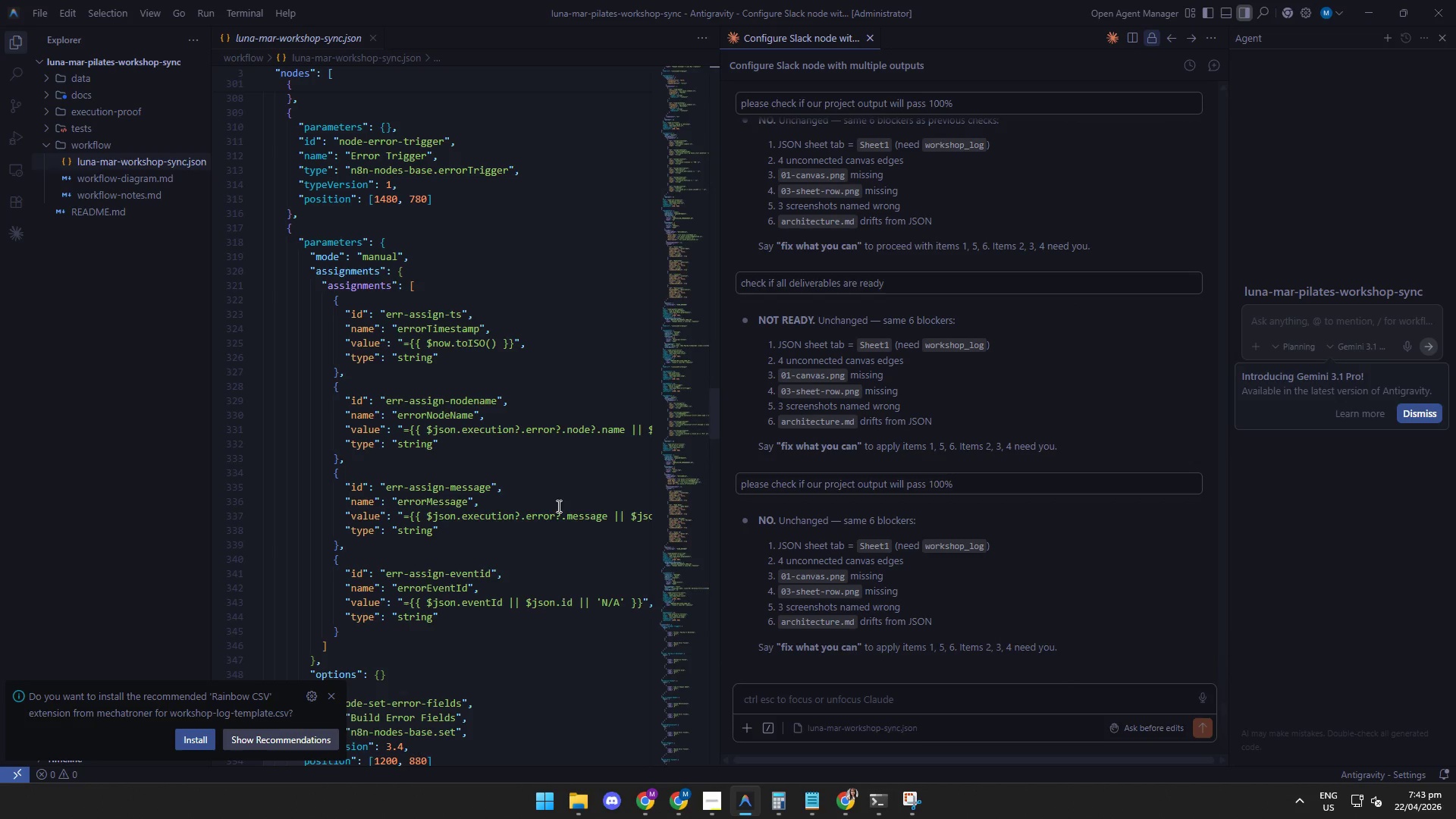 
scroll: coordinate [453, 396], scroll_direction: down, amount: 5.0
 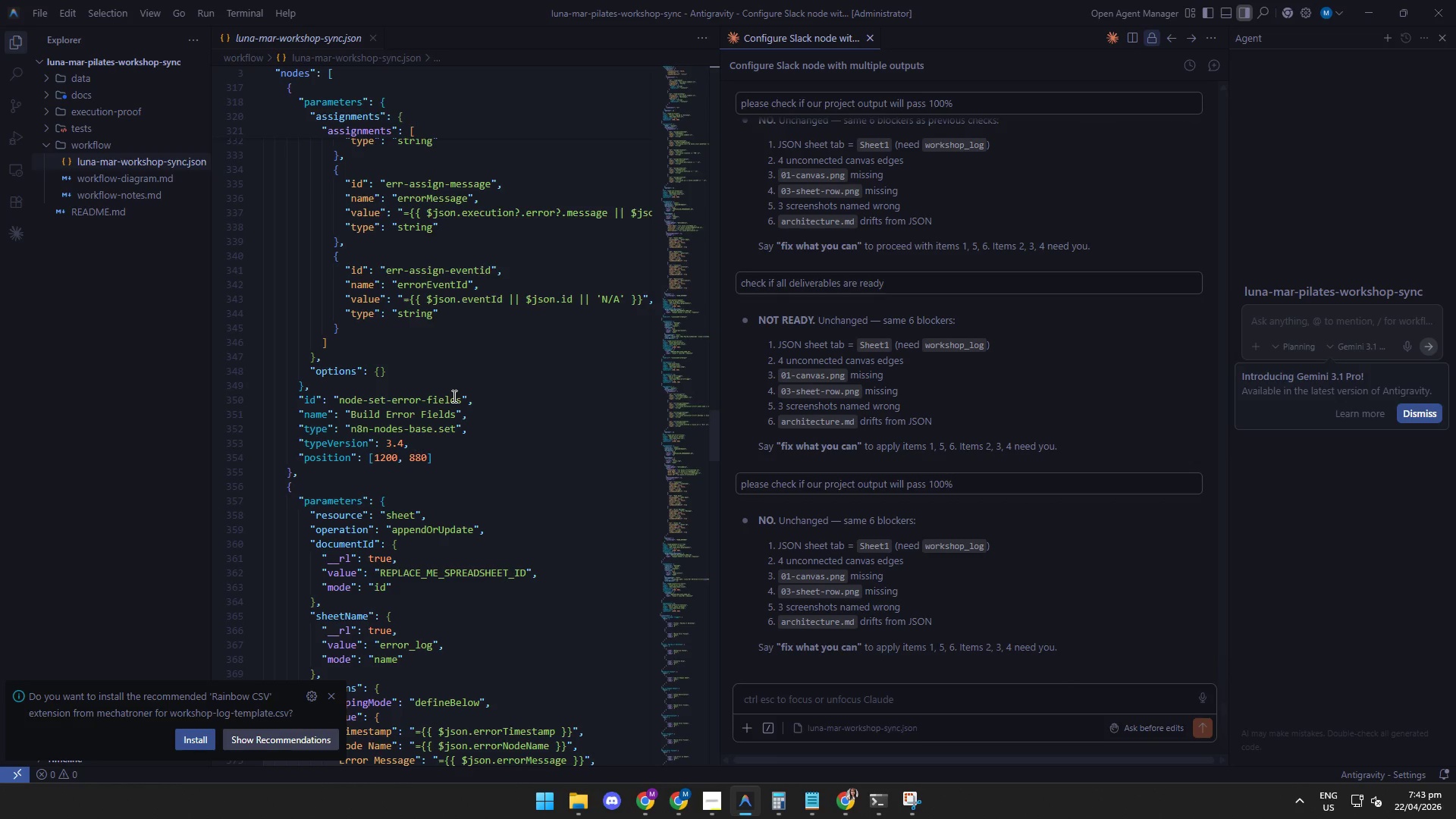 
scroll: coordinate [453, 396], scroll_direction: up, amount: 9.0
 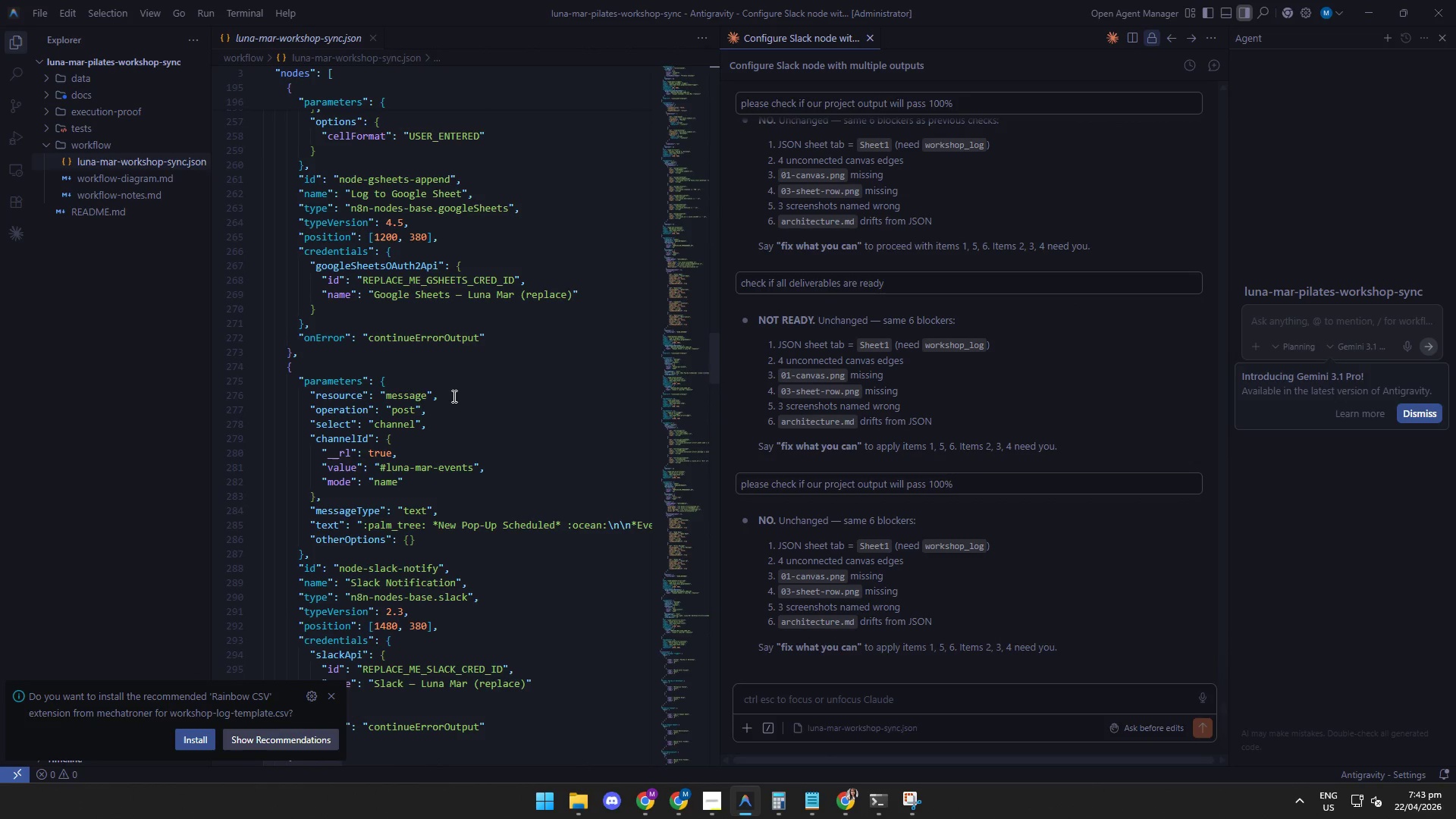 
scroll: coordinate [453, 396], scroll_direction: down, amount: 1.0
 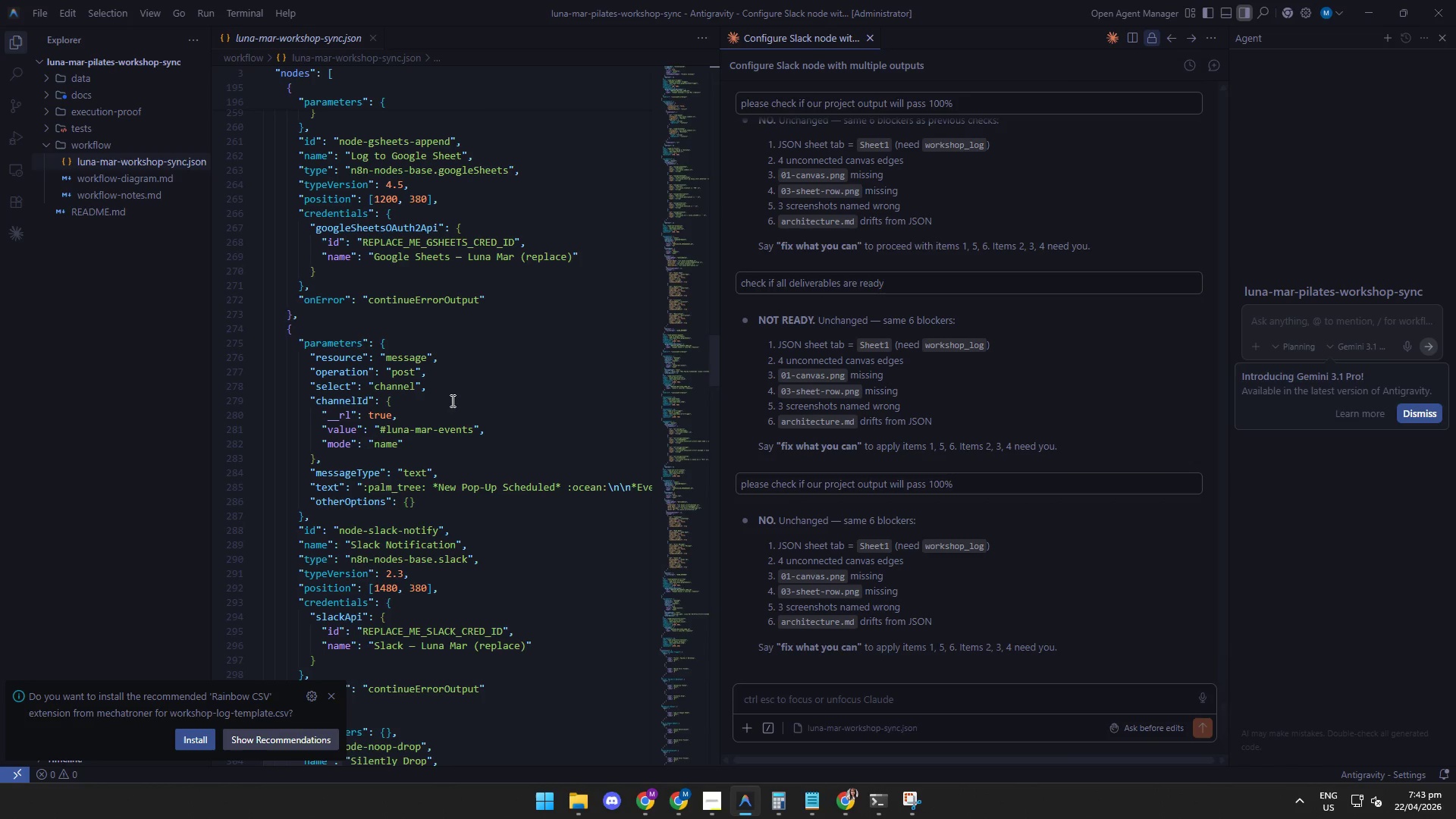 
wait(13.37)
 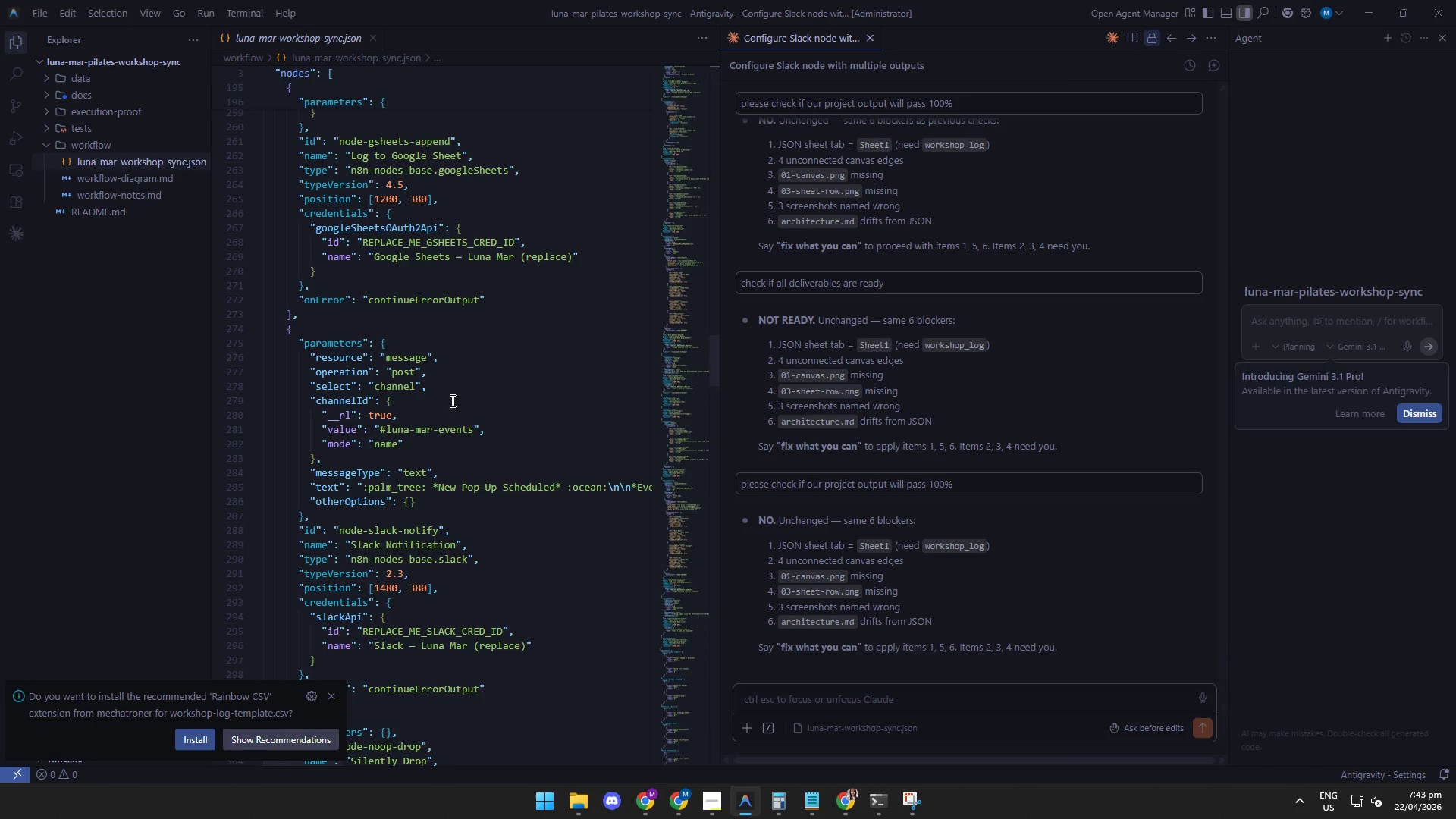 
scroll: coordinate [494, 645], scroll_direction: down, amount: 2.0
 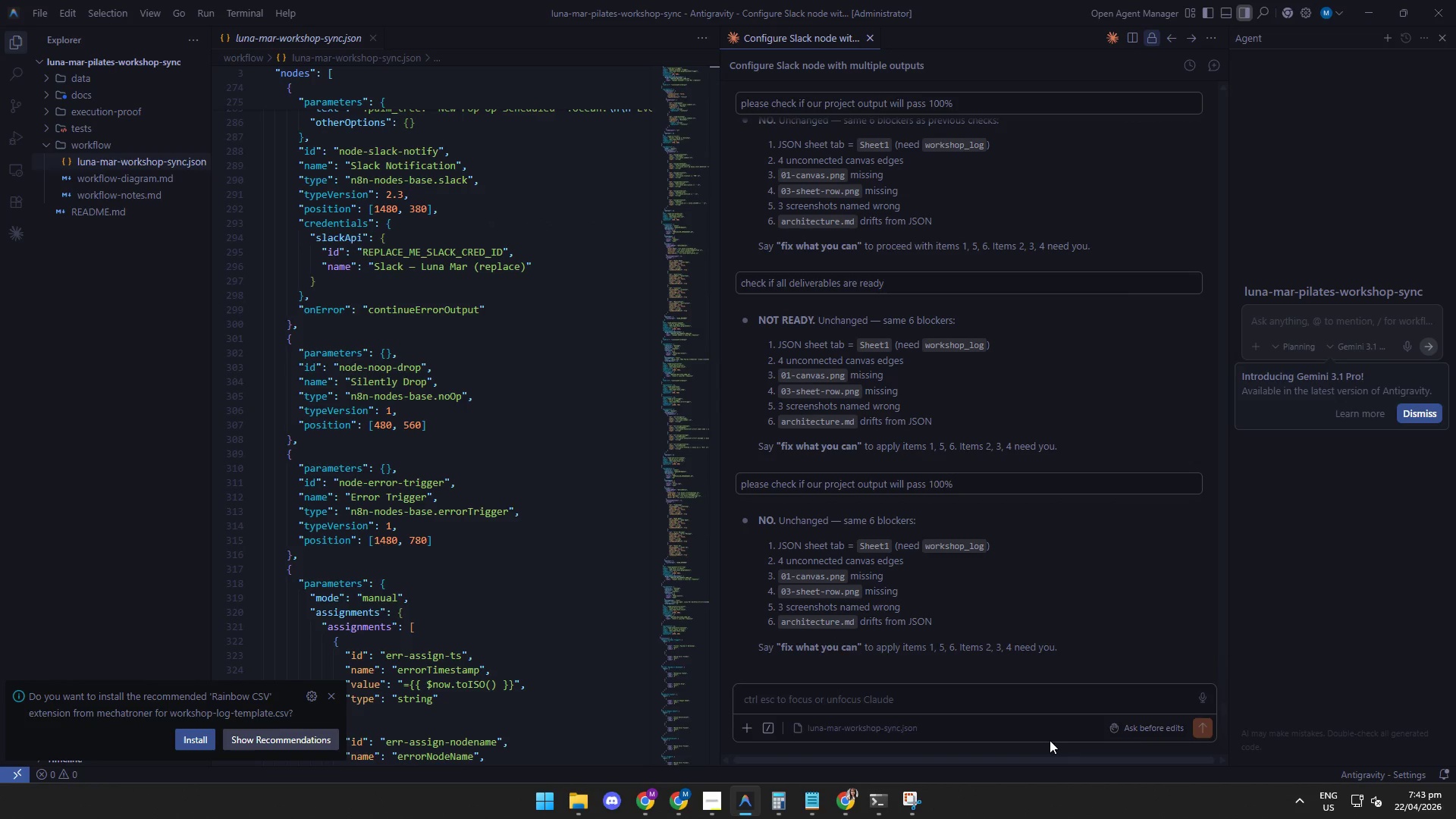 
left_click([1208, 725])
 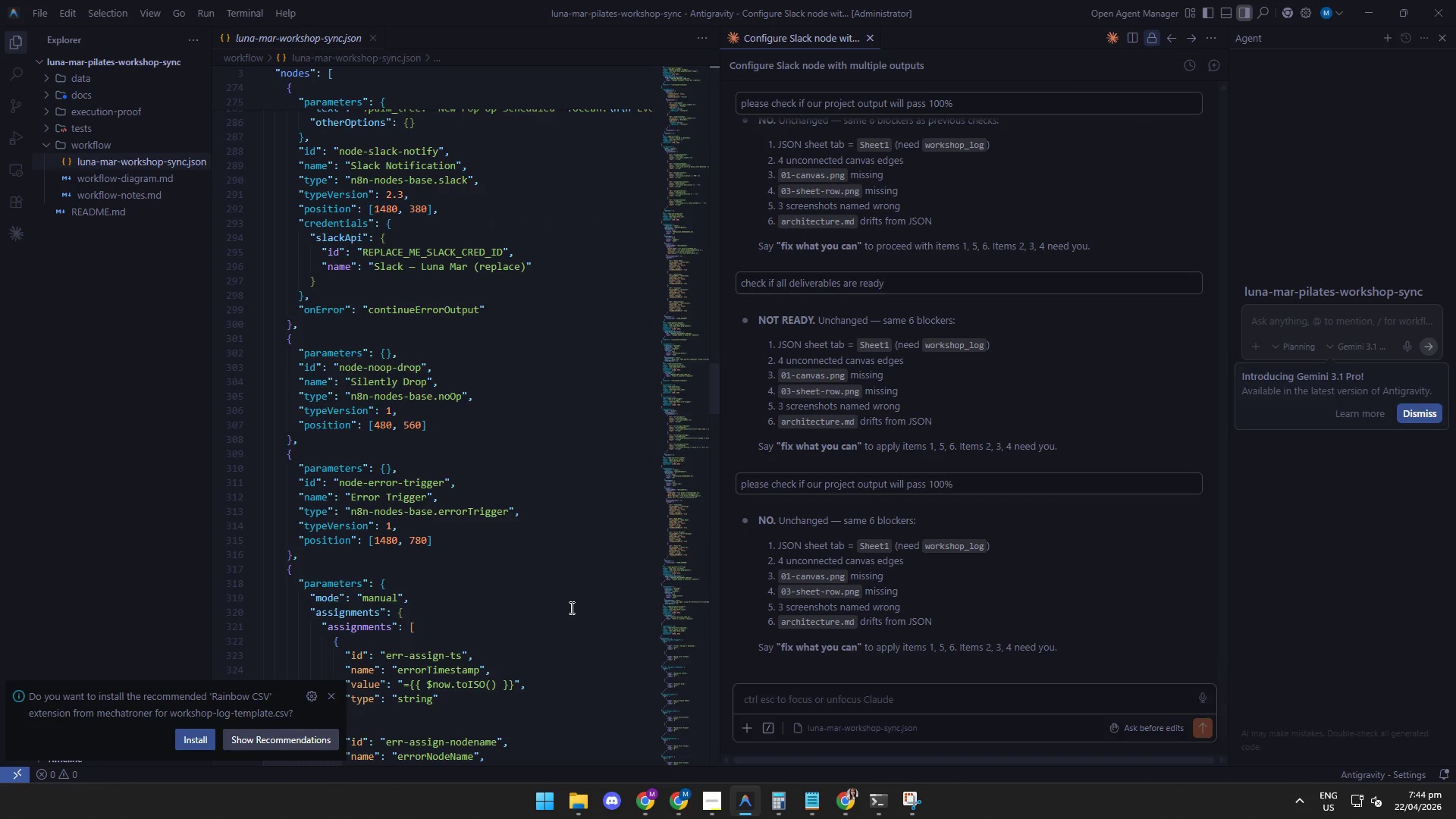 
wait(47.66)
 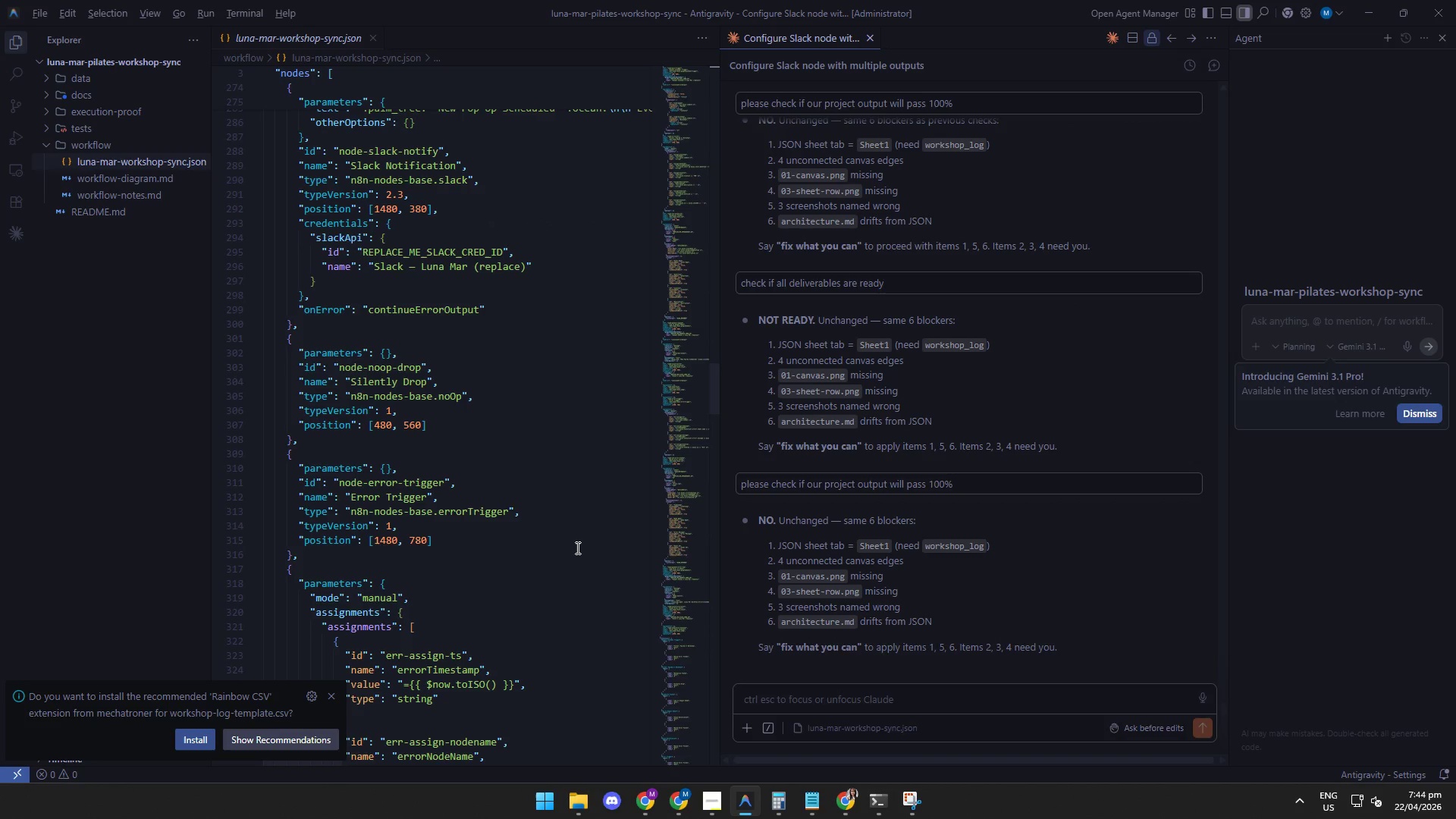 
scroll: coordinate [553, 261], scroll_direction: down, amount: 3.0
 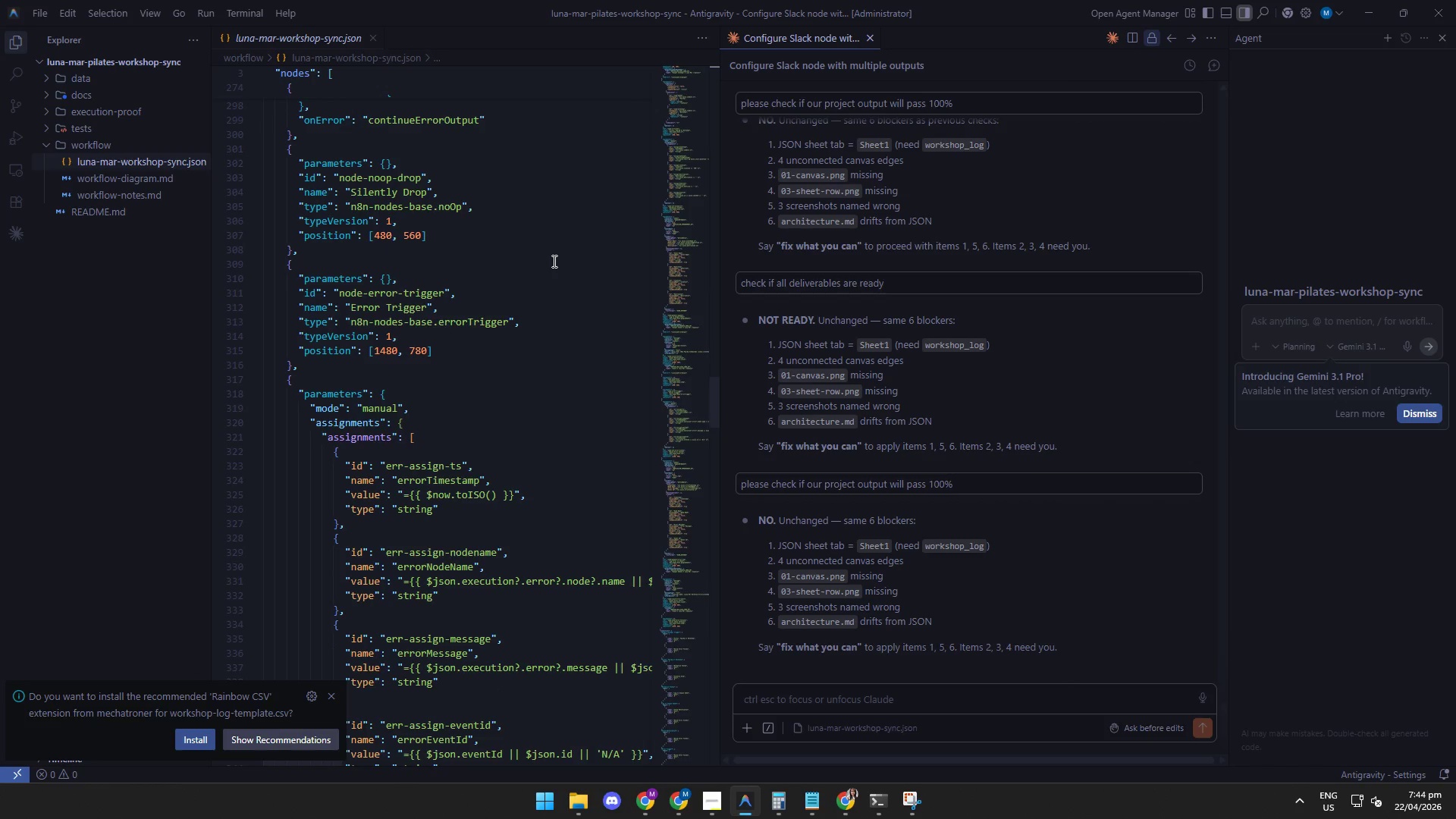 
scroll: coordinate [553, 261], scroll_direction: up, amount: 2.0
 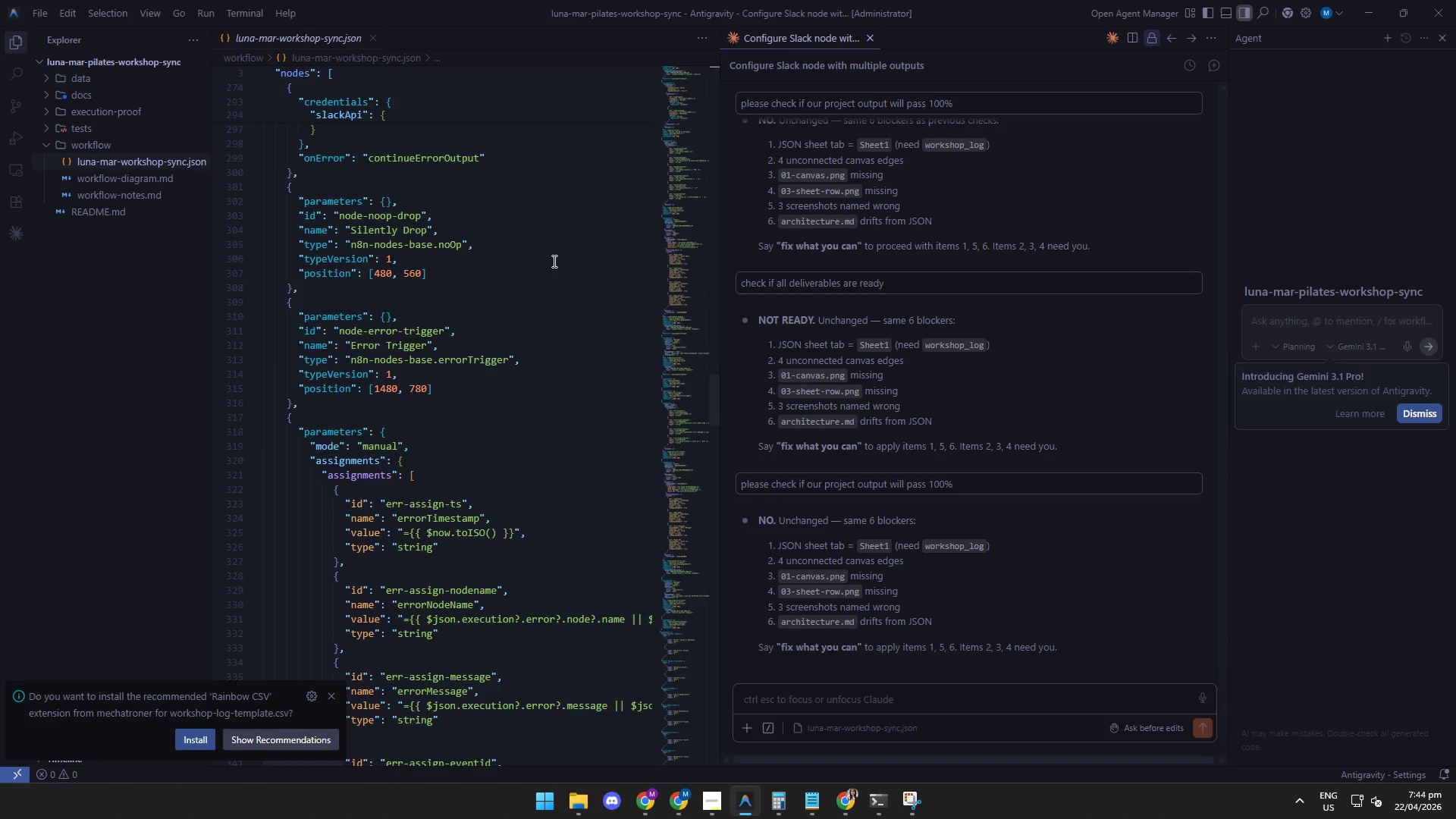 
scroll: coordinate [553, 261], scroll_direction: down, amount: 3.0
 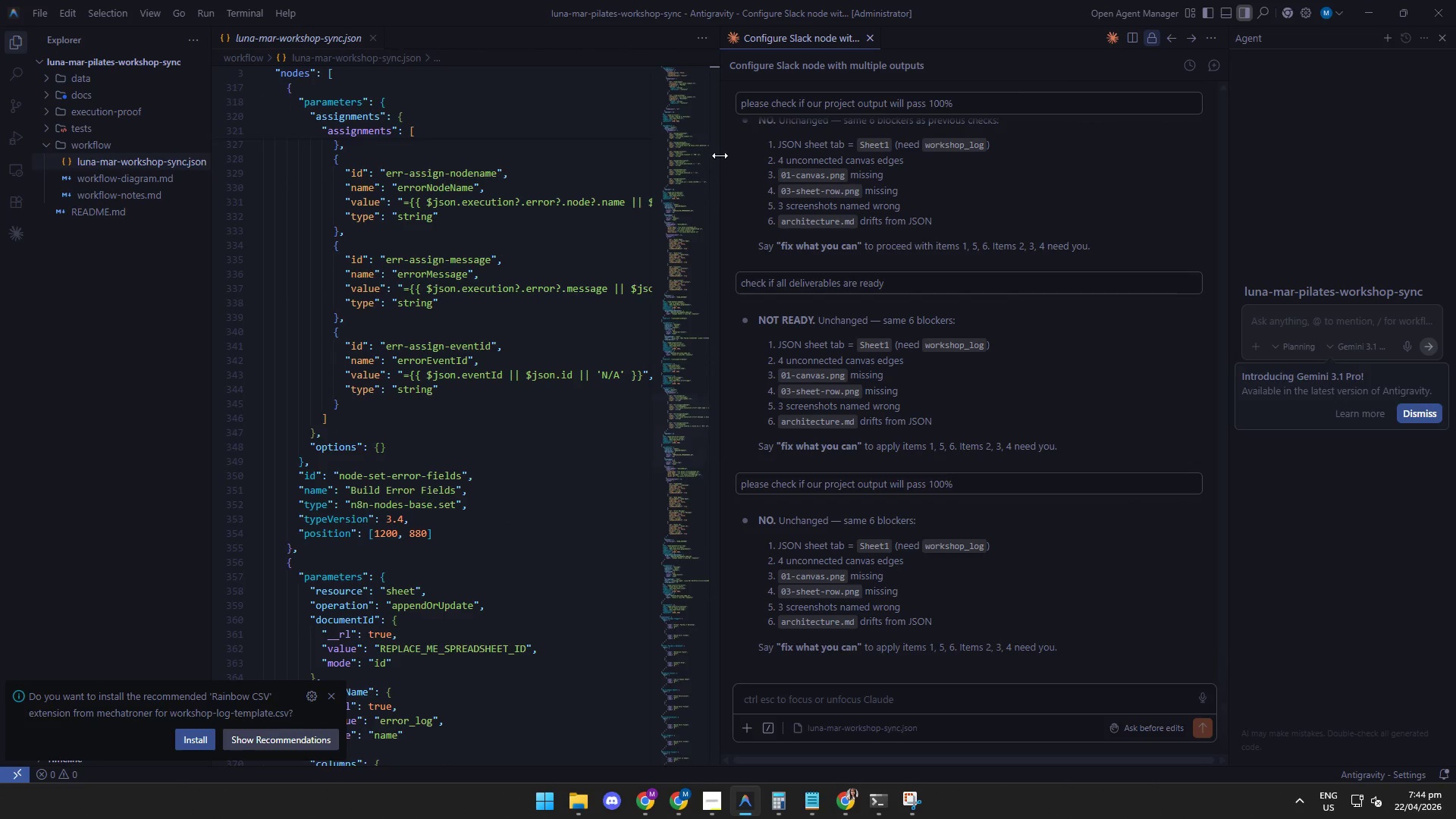 
scroll: coordinate [539, 312], scroll_direction: up, amount: 6.0
 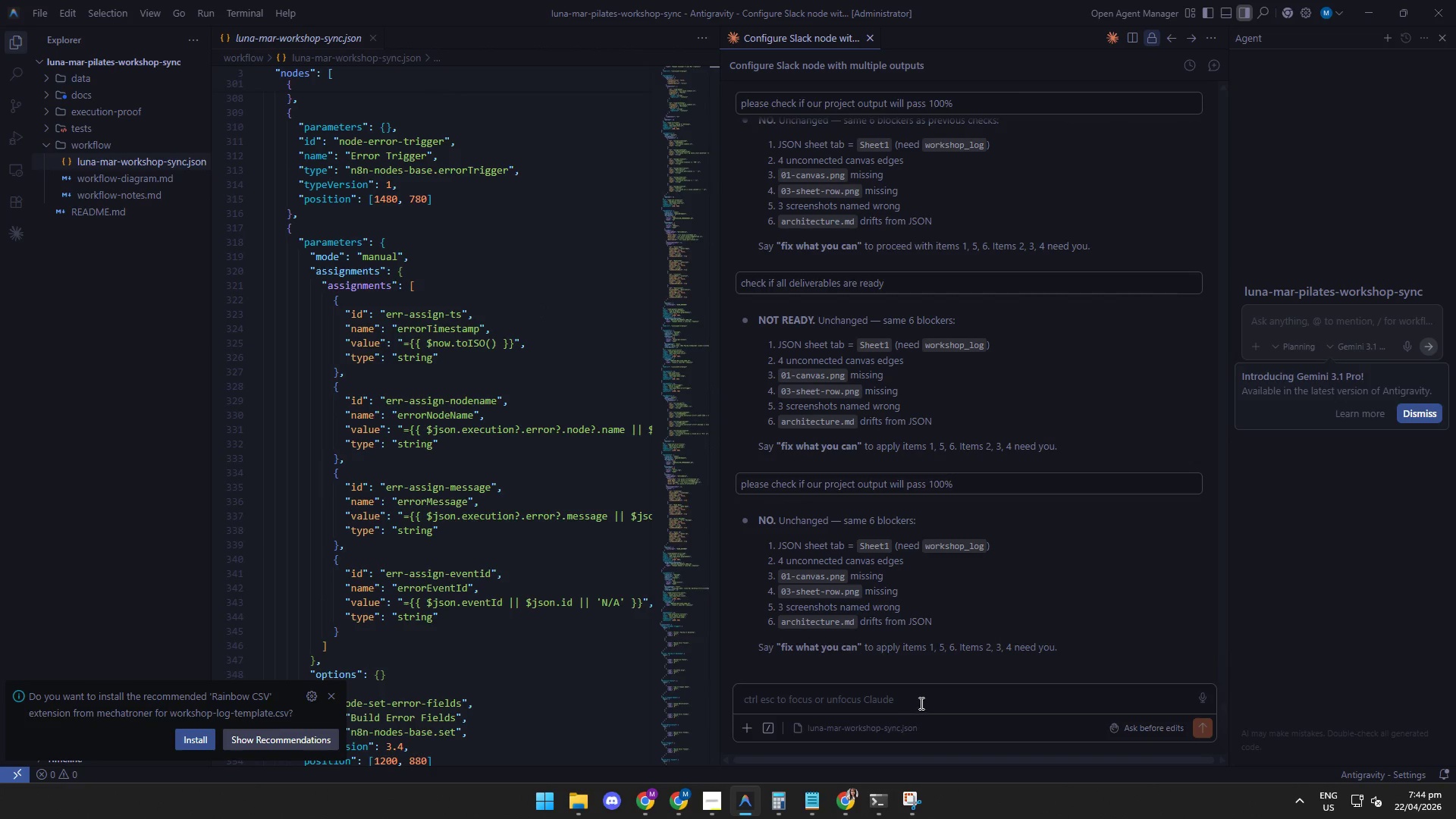 
type(check if all deliverables are ready)
 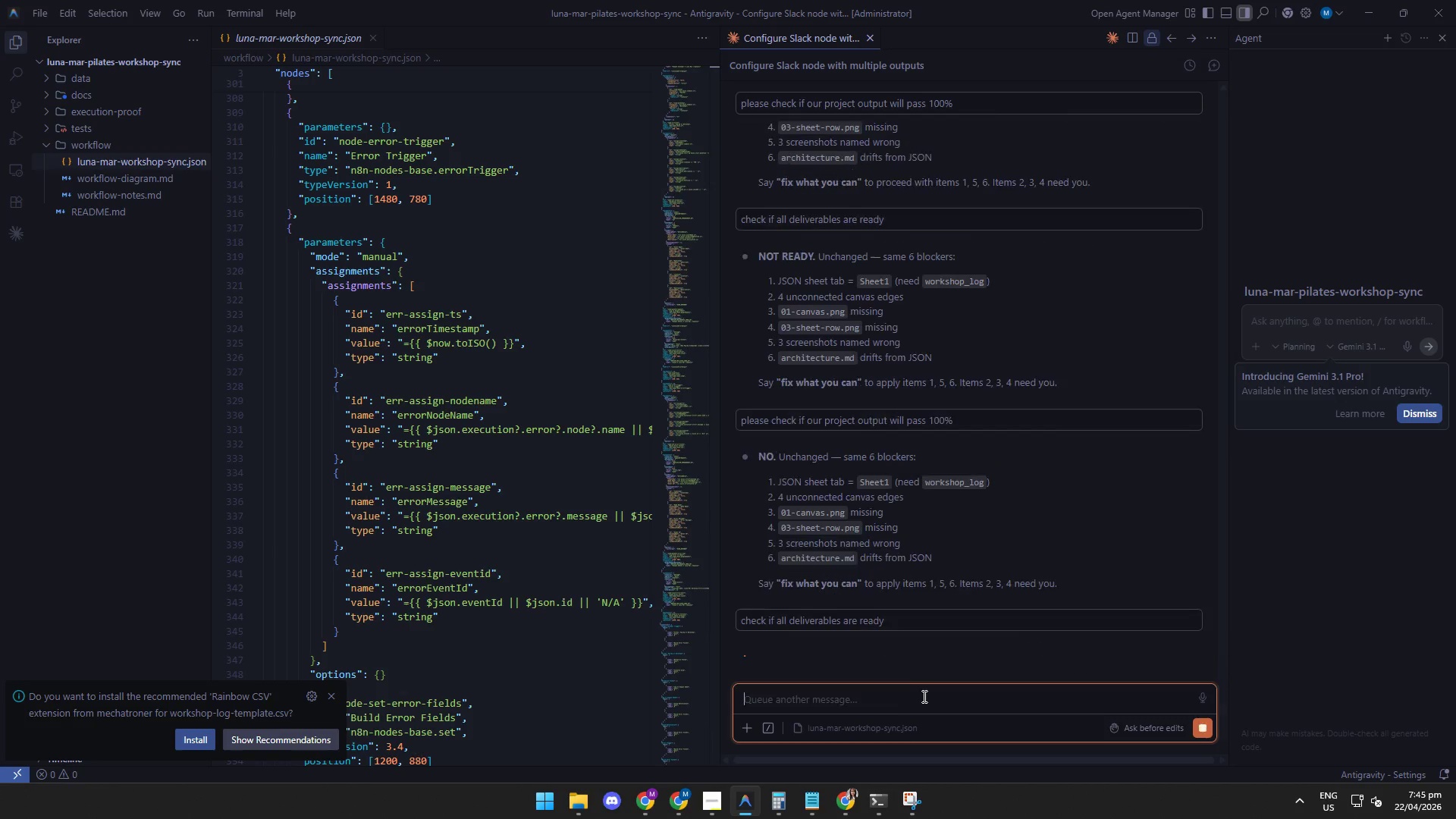 
key(Enter)
 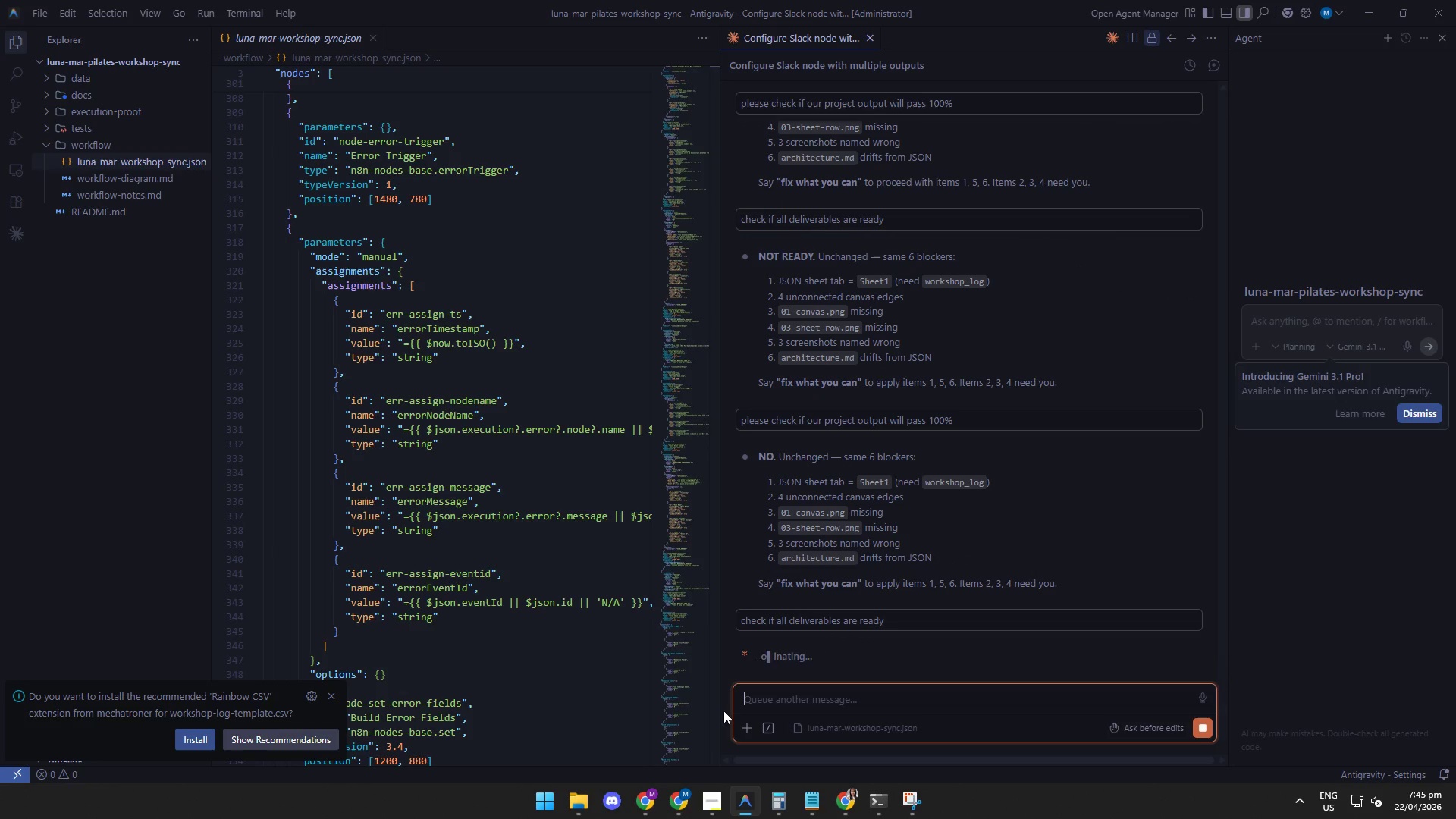 
left_click([708, 798])